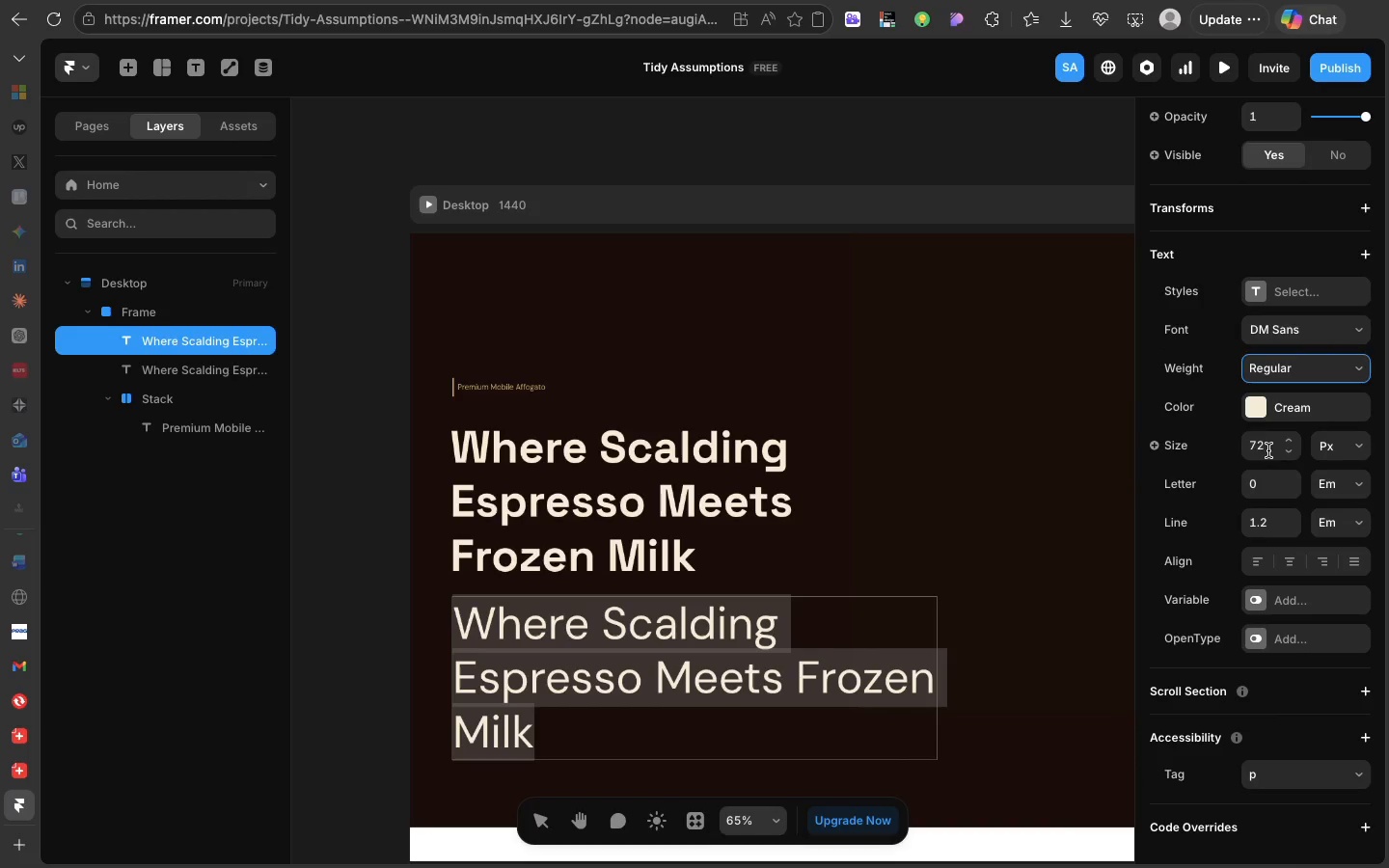 
left_click([1268, 450])
 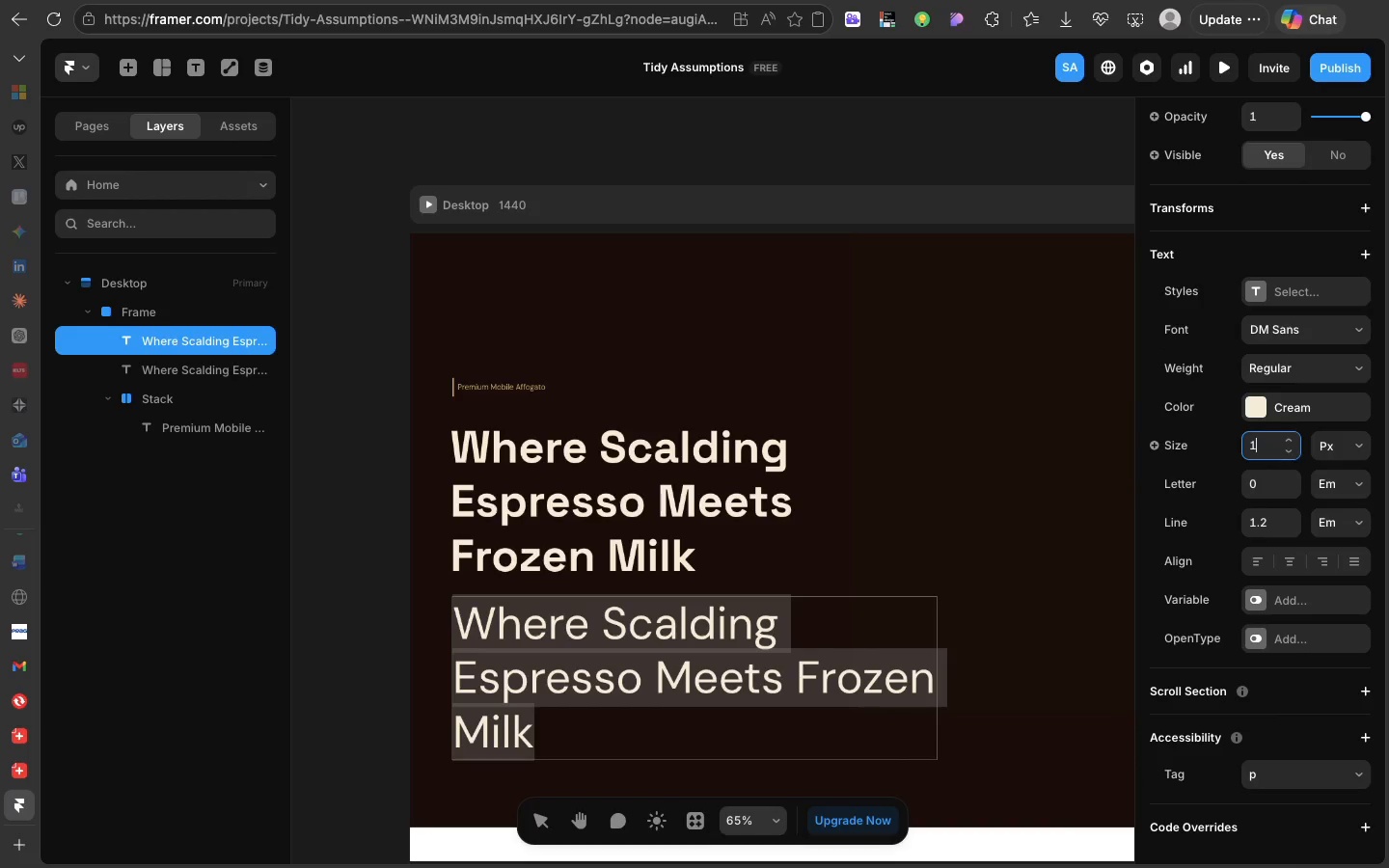 
type(14)
 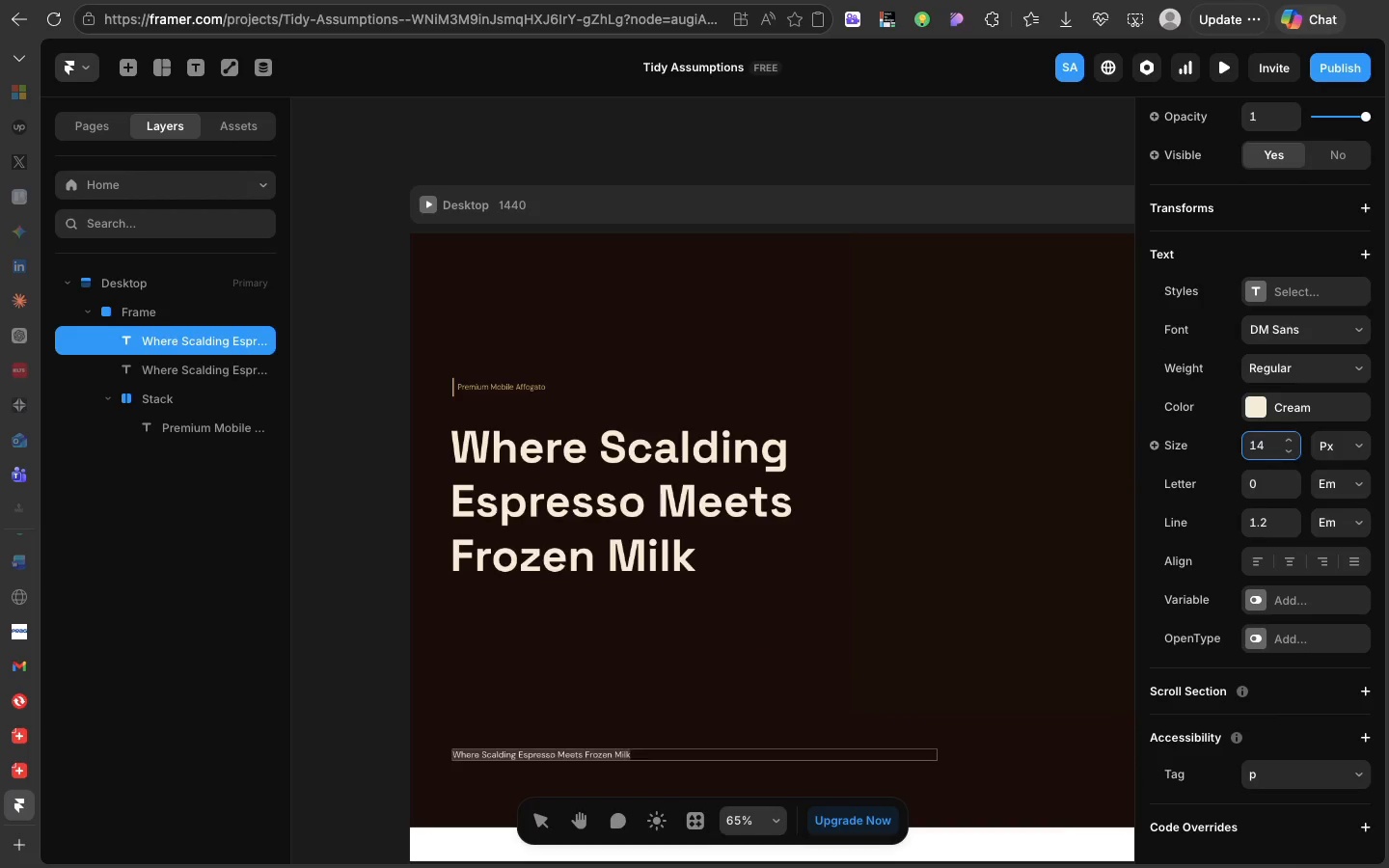 
key(Enter)
 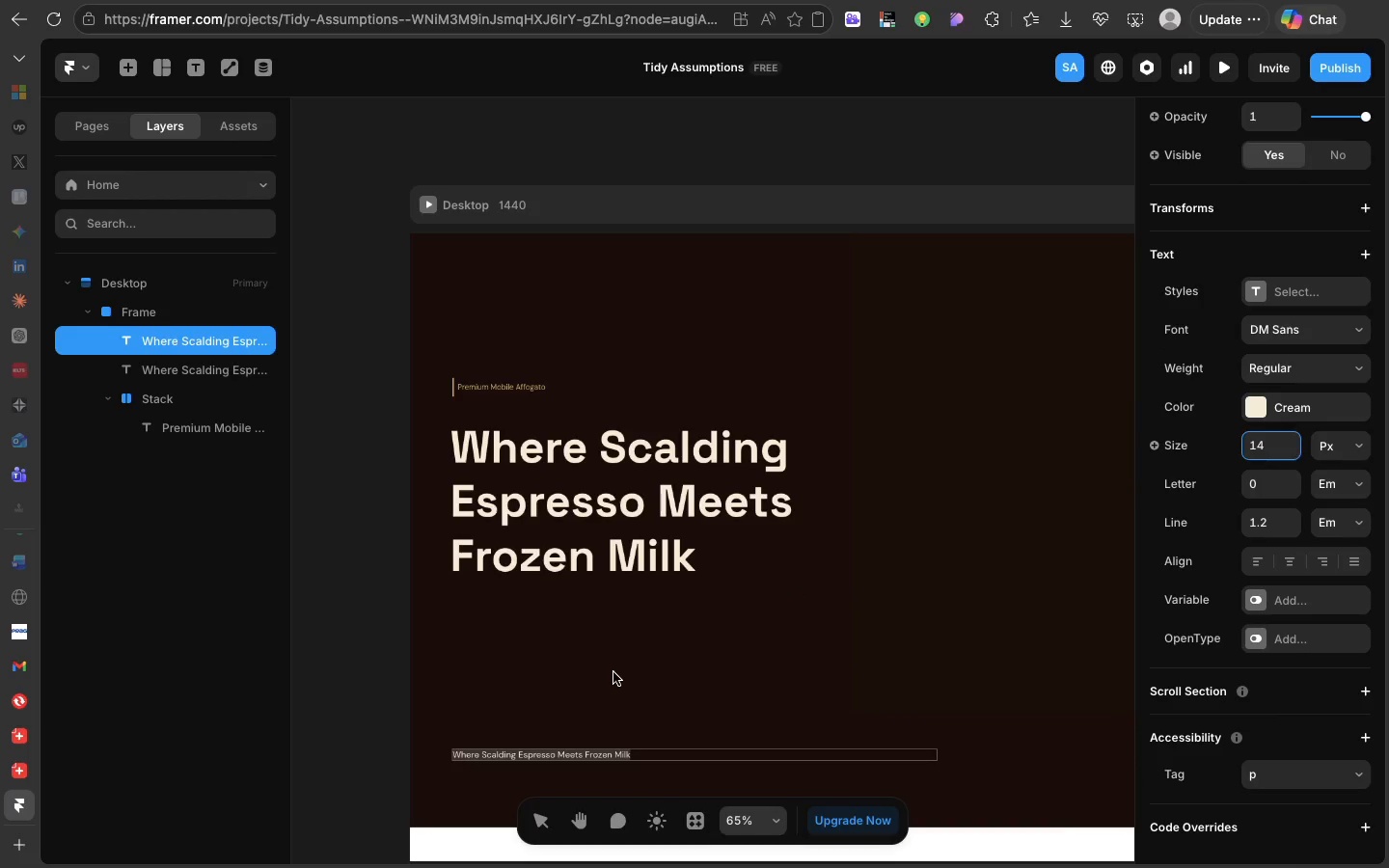 
left_click([613, 672])
 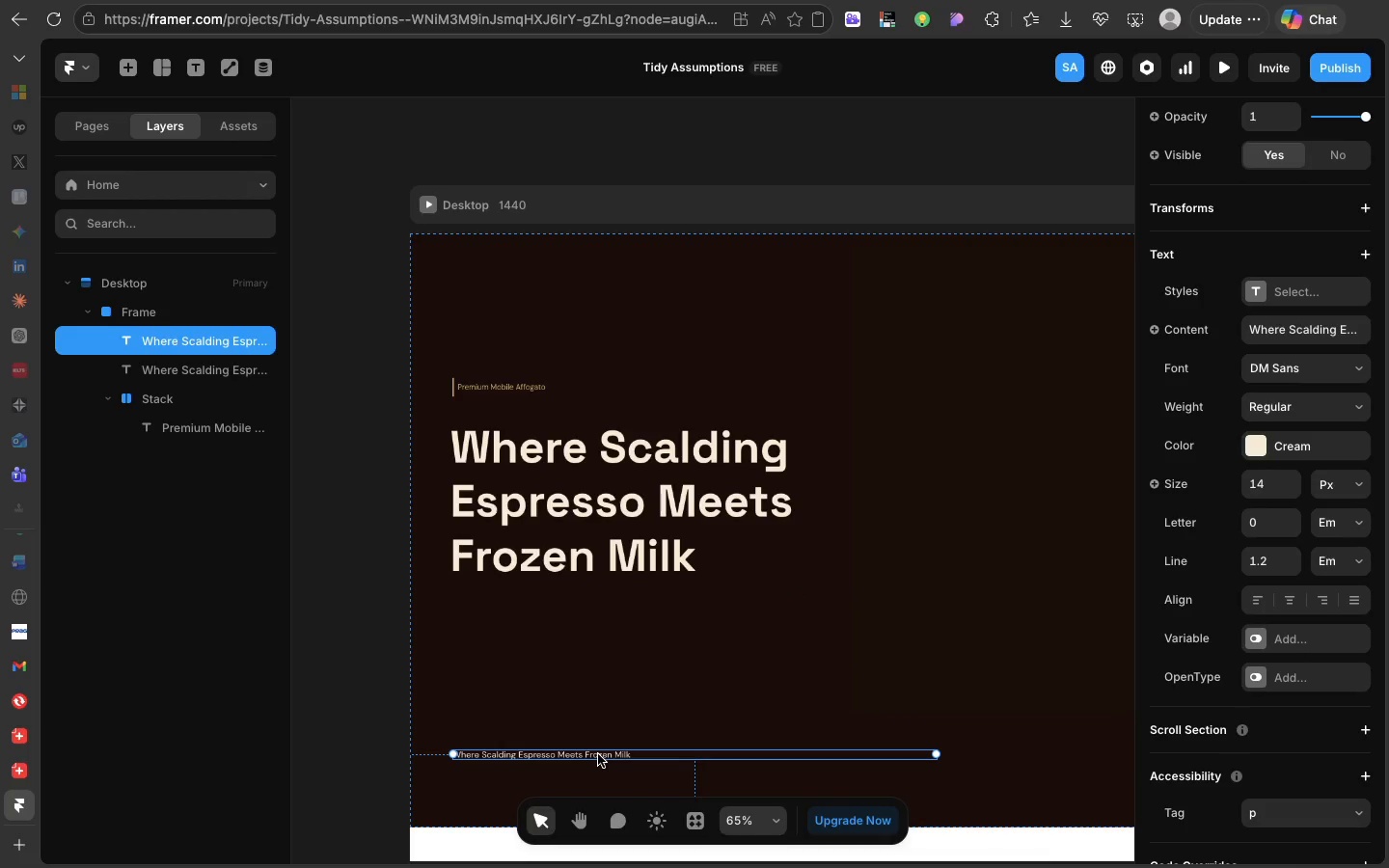 
left_click_drag(start_coordinate=[598, 754], to_coordinate=[602, 603])
 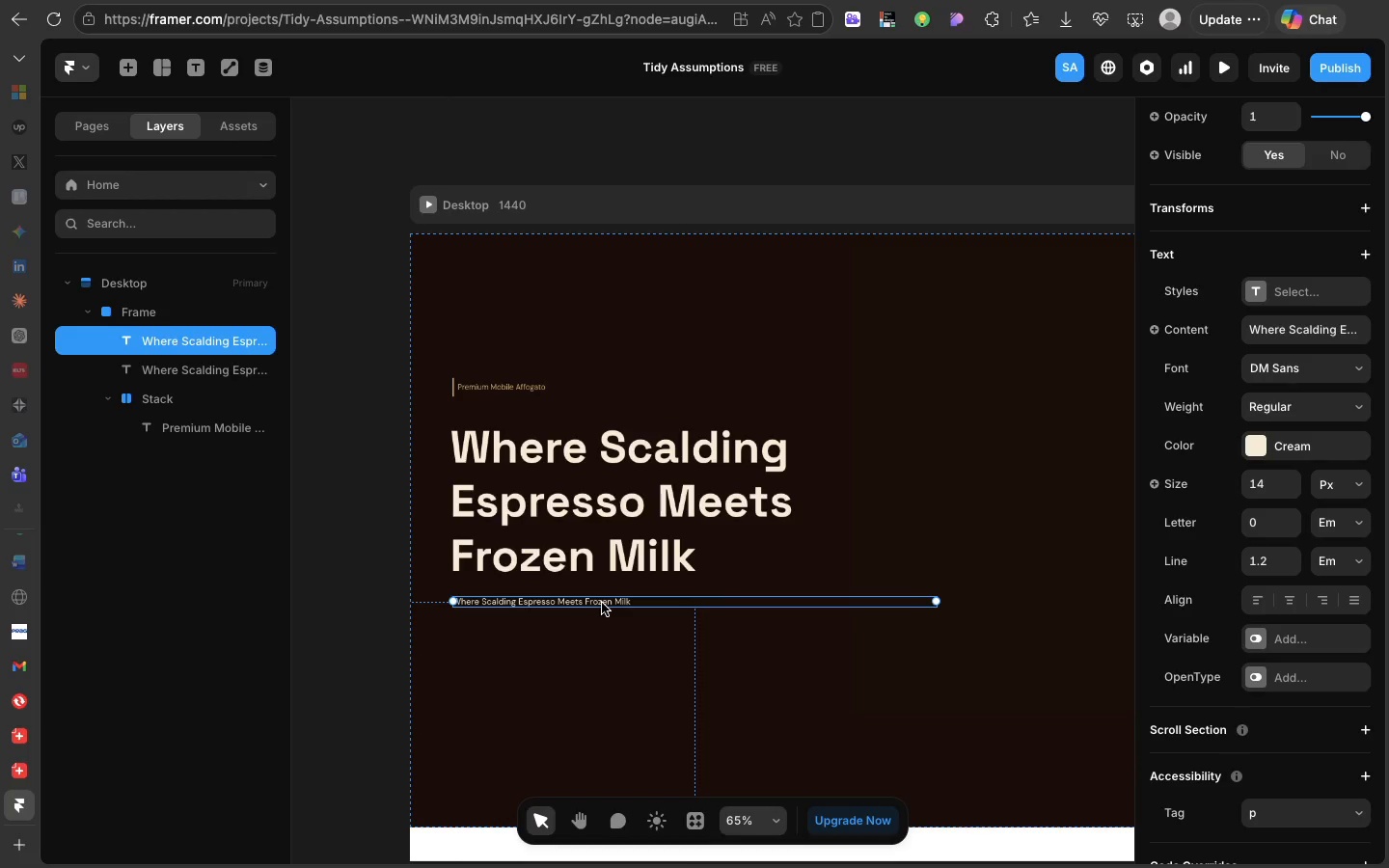 
wait(12.54)
 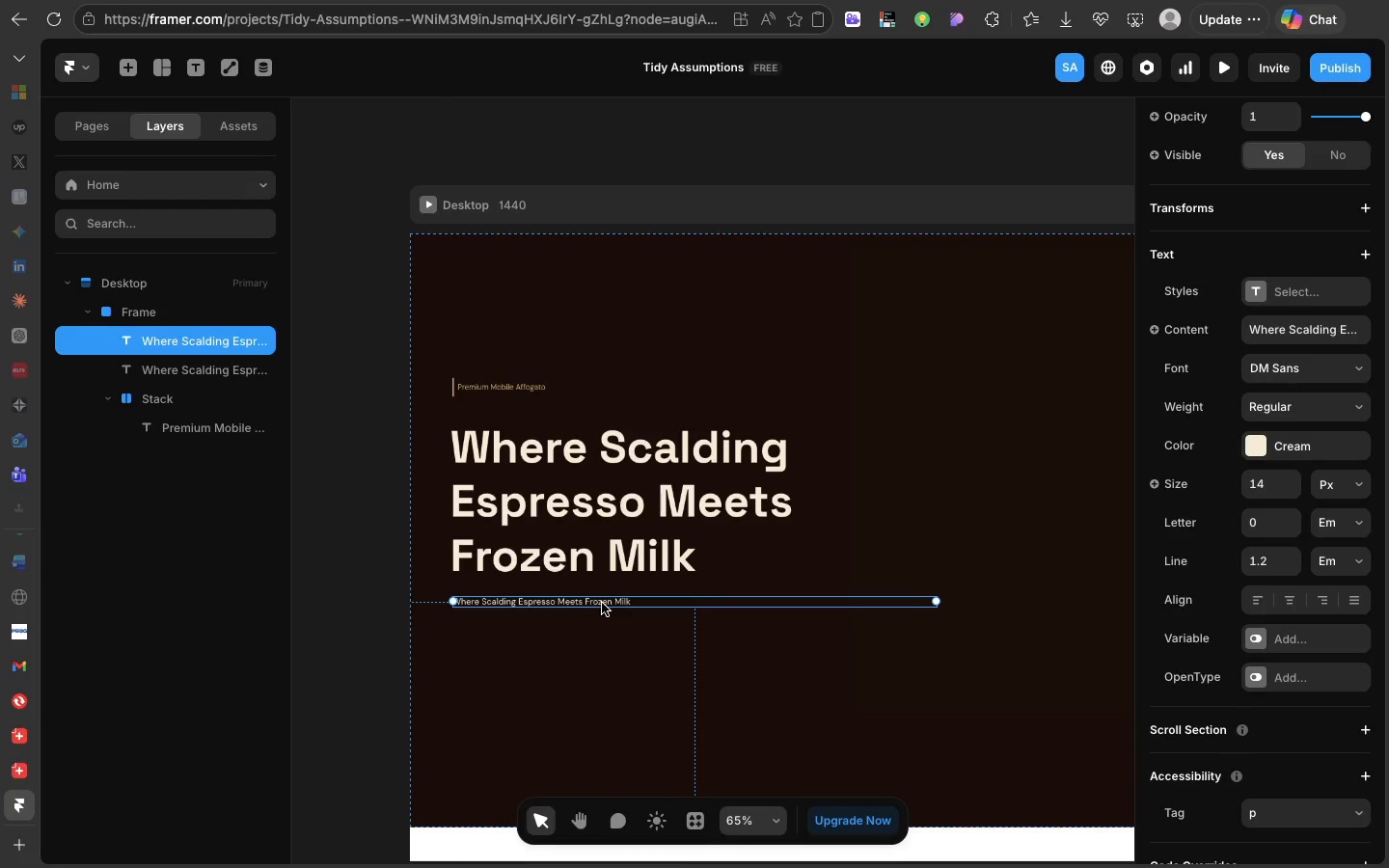 
double_click([602, 603])
 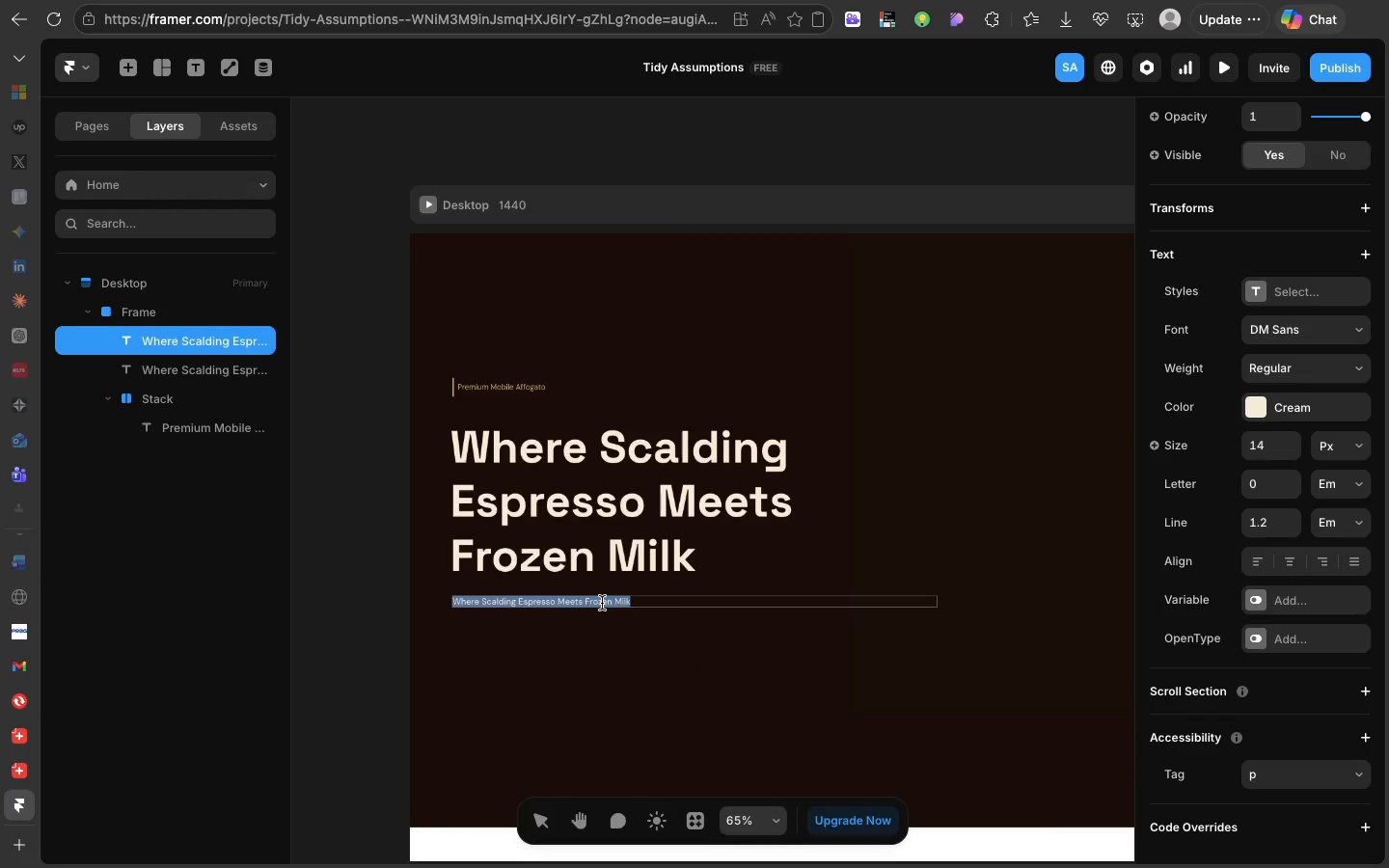 
triple_click([602, 603])
 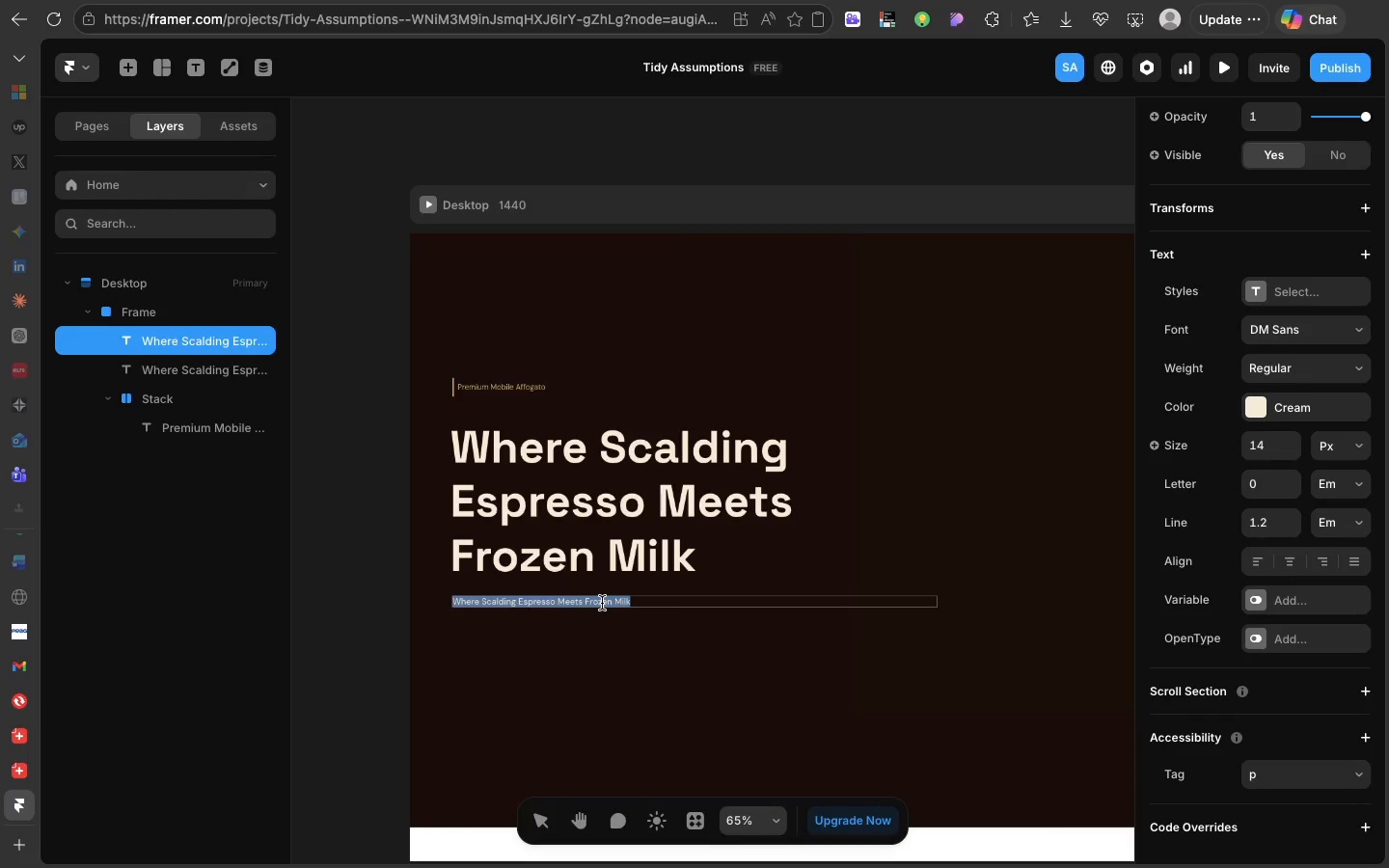 
wait(7.0)
 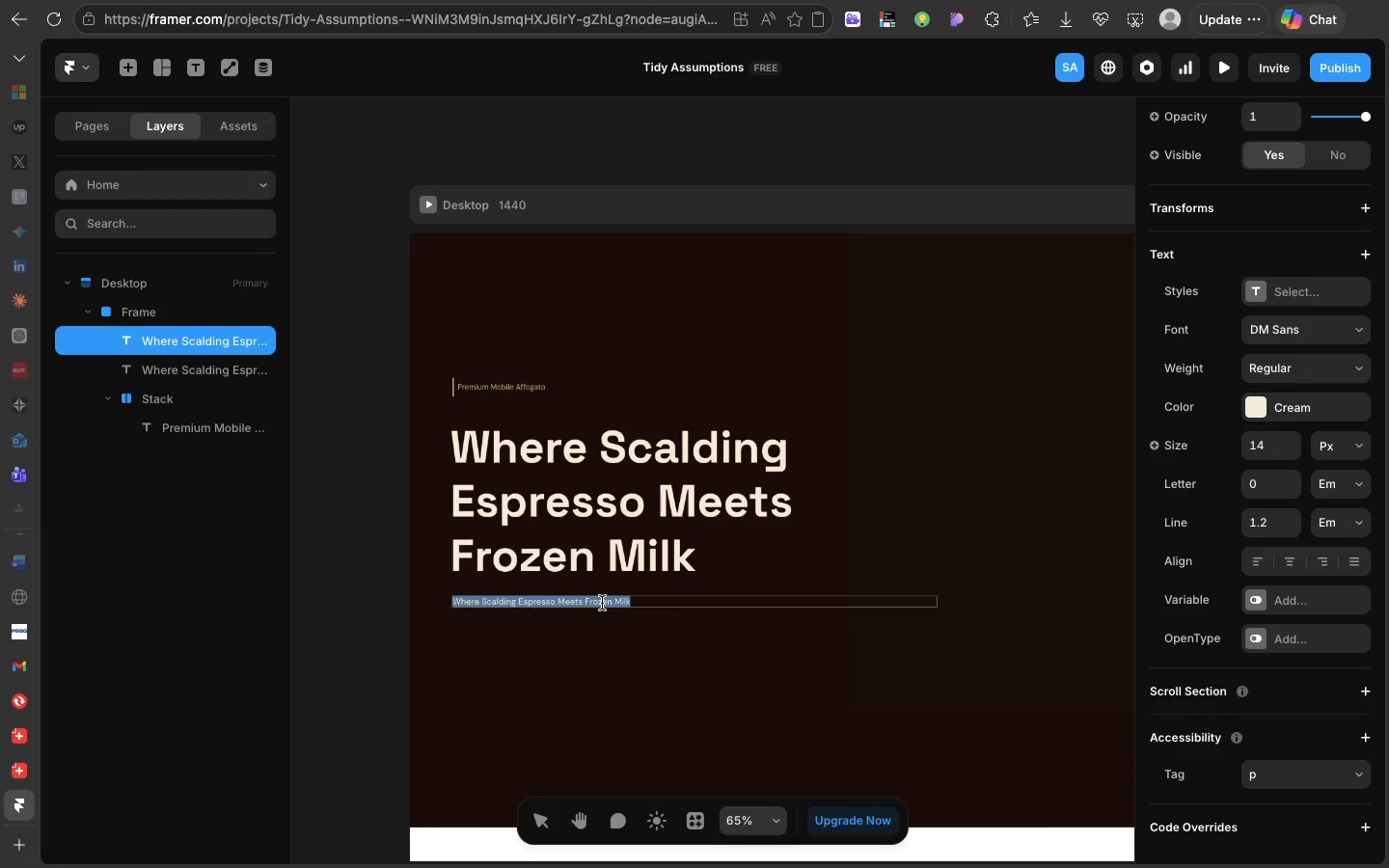 
type(Experience the )
 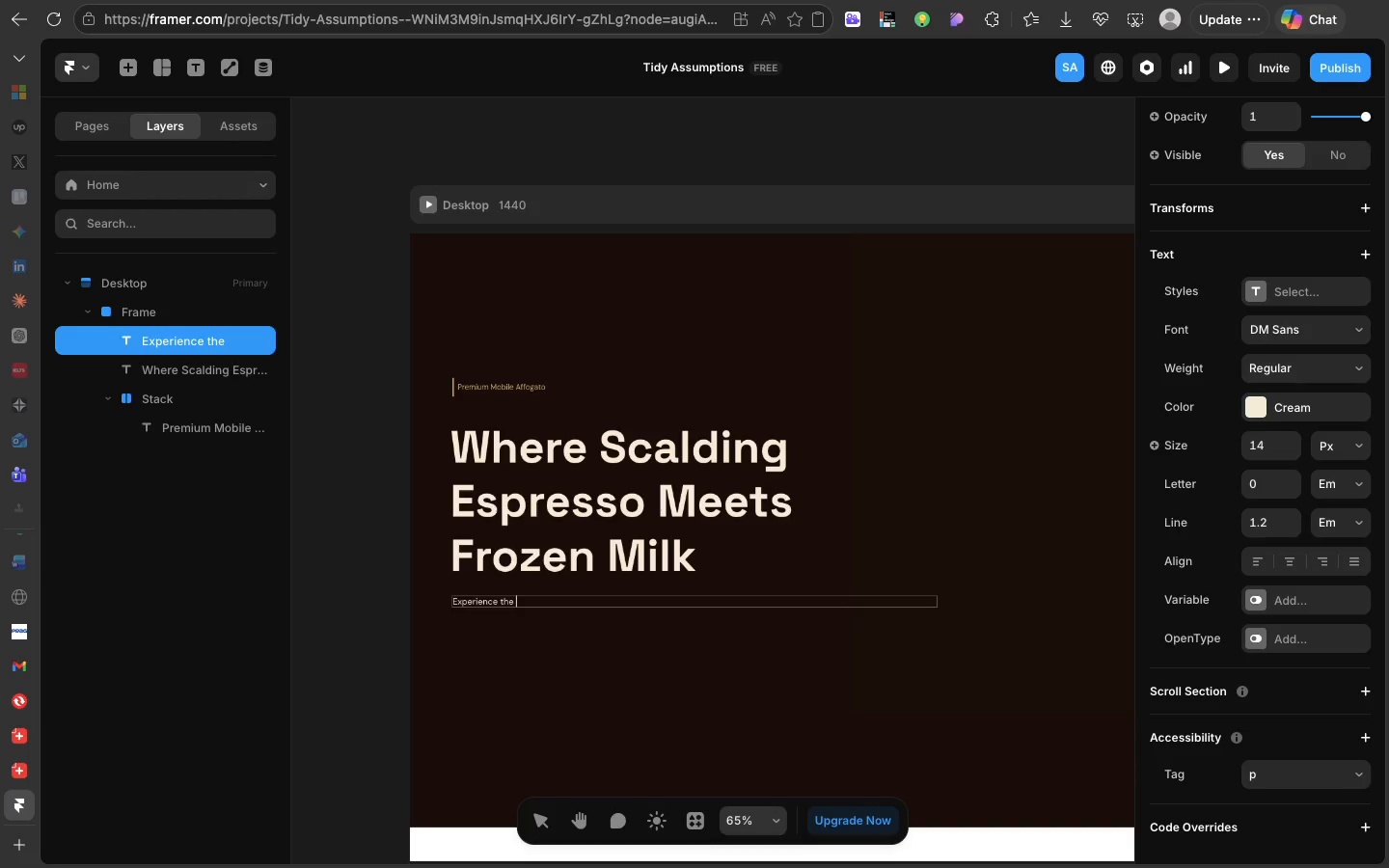 
wait(6.31)
 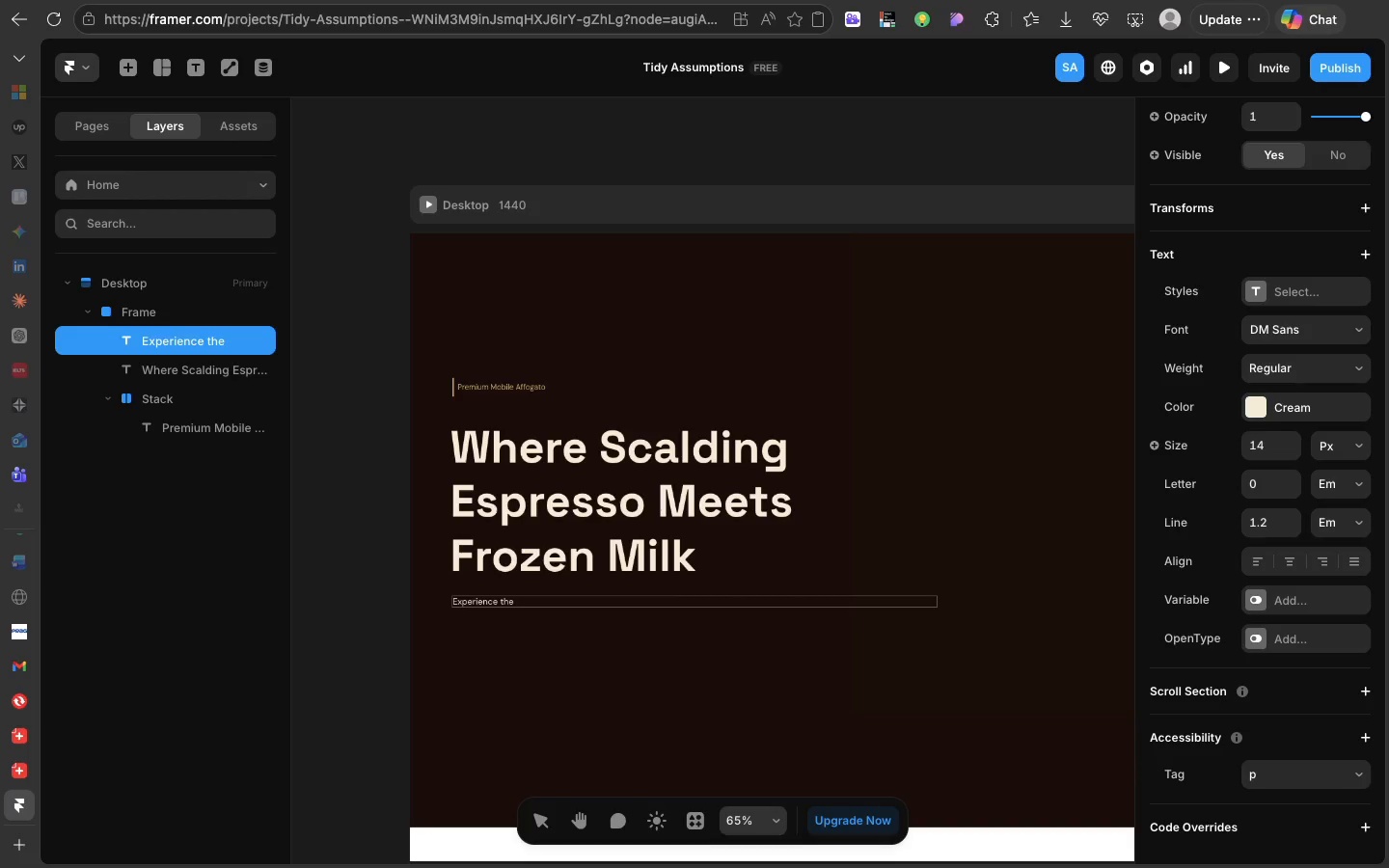 
type(theatrical )
 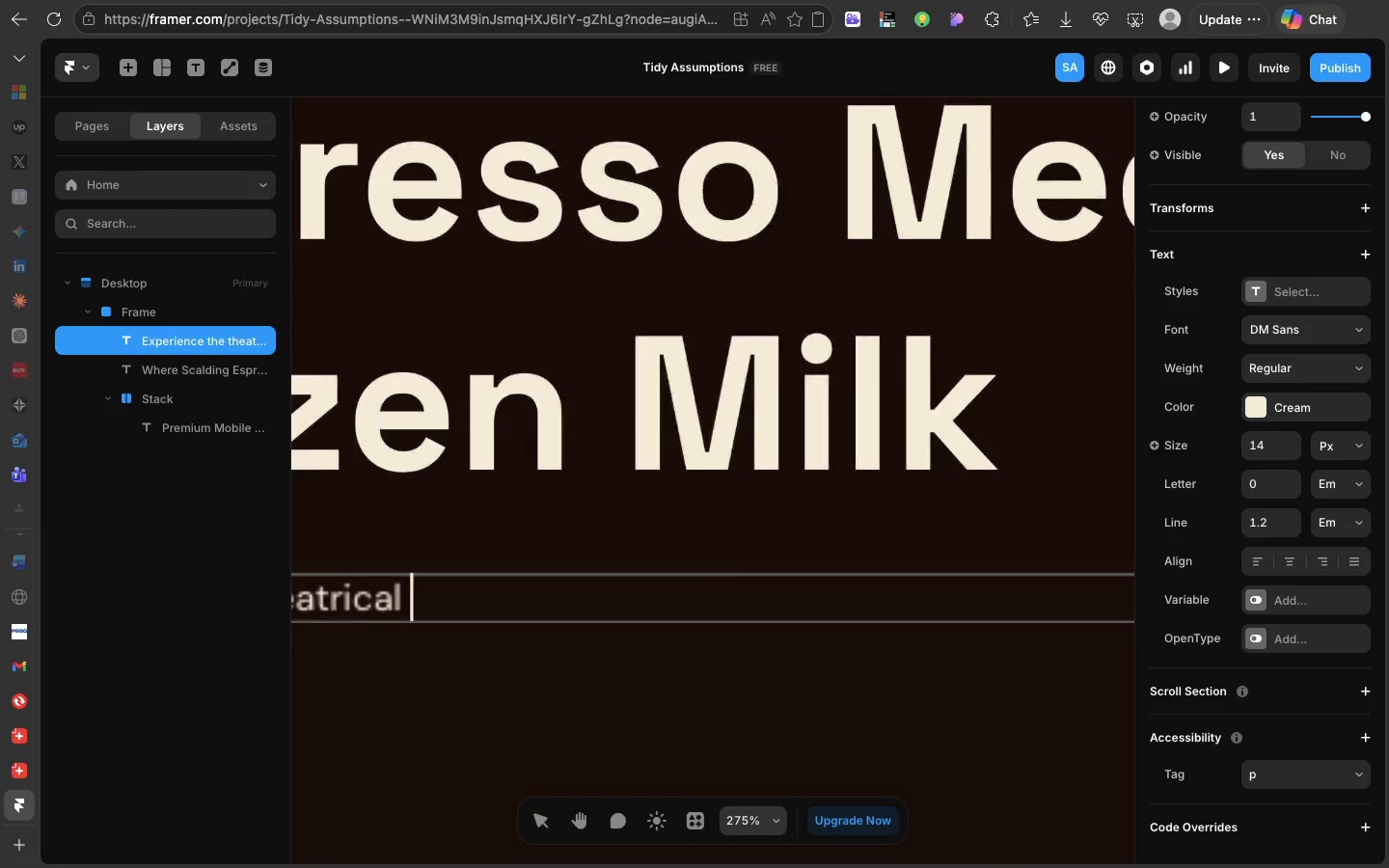 
scroll: coordinate [602, 603], scroll_direction: up, amount: 9.0
 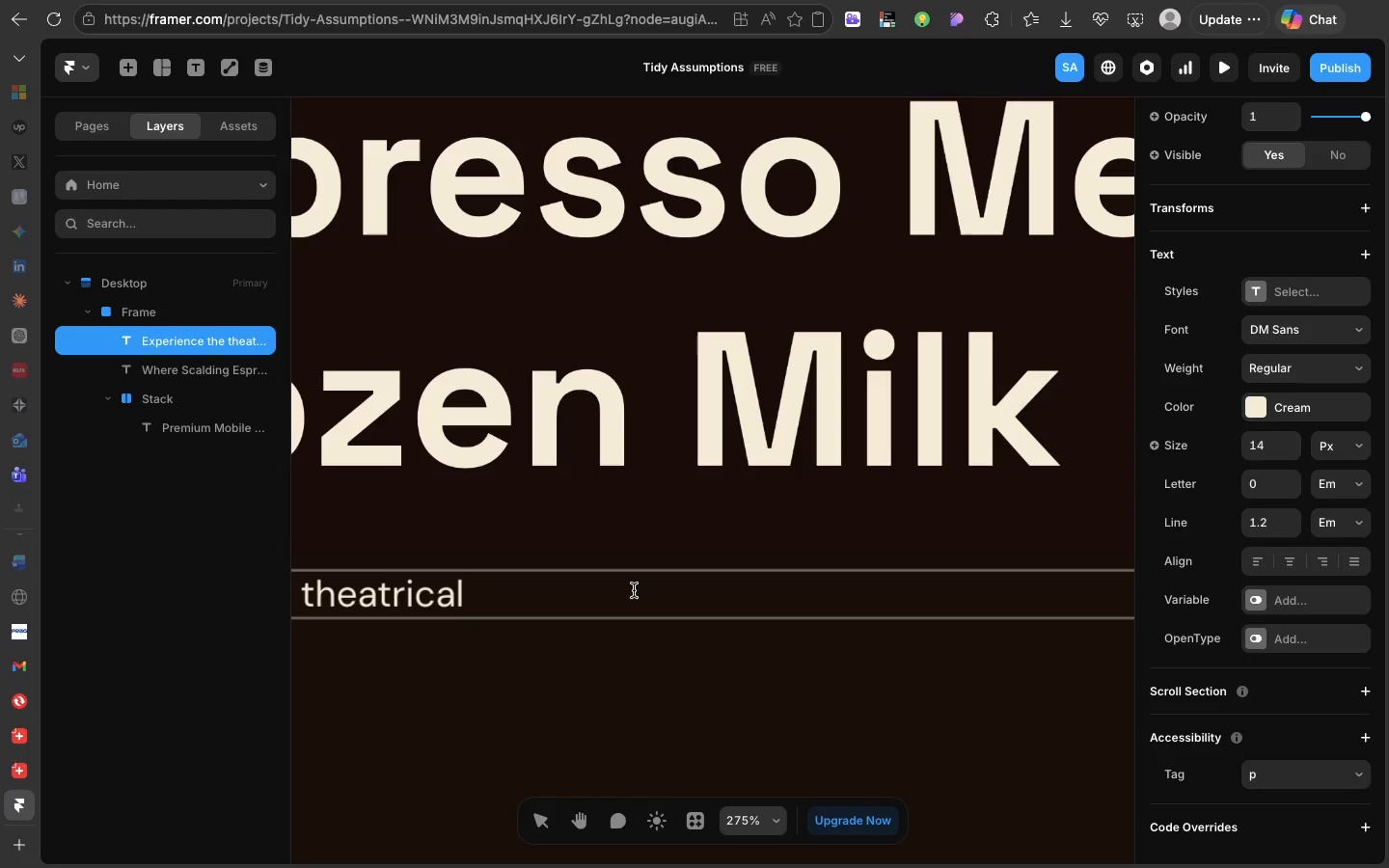 
type(fusion )
 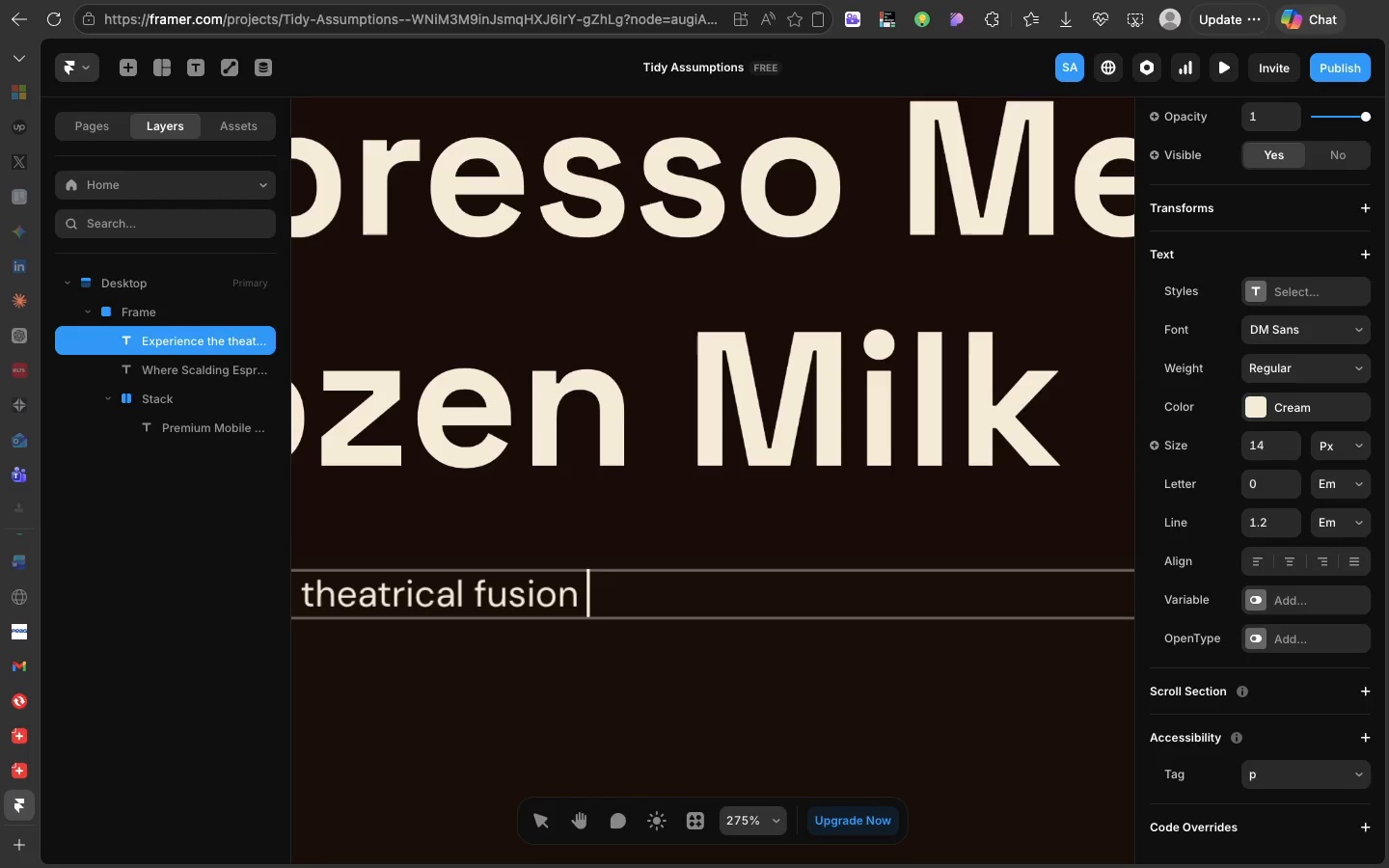 
wait(5.41)
 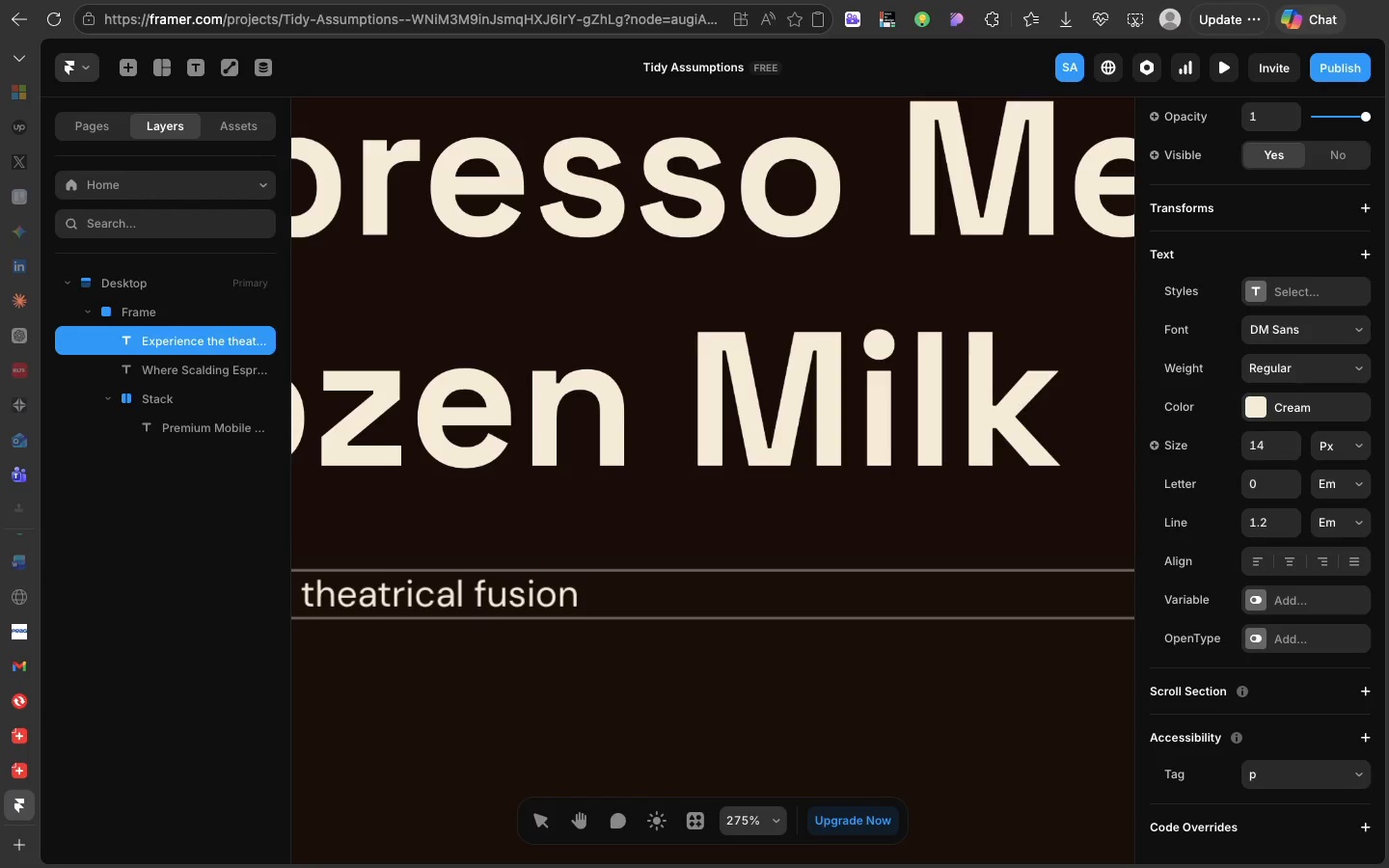 
type(of premium espressoband hand cra)
 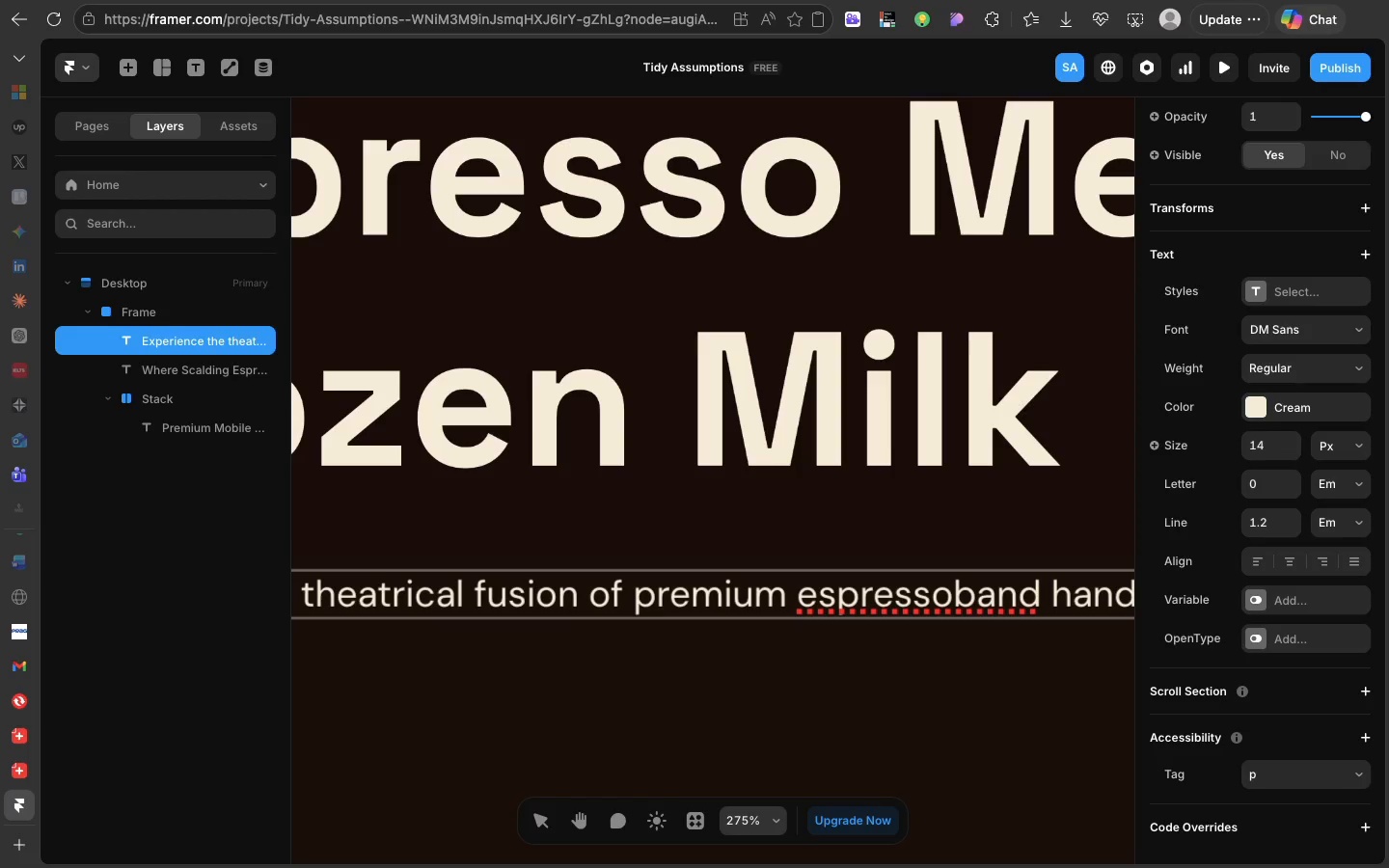 
type(fr)
 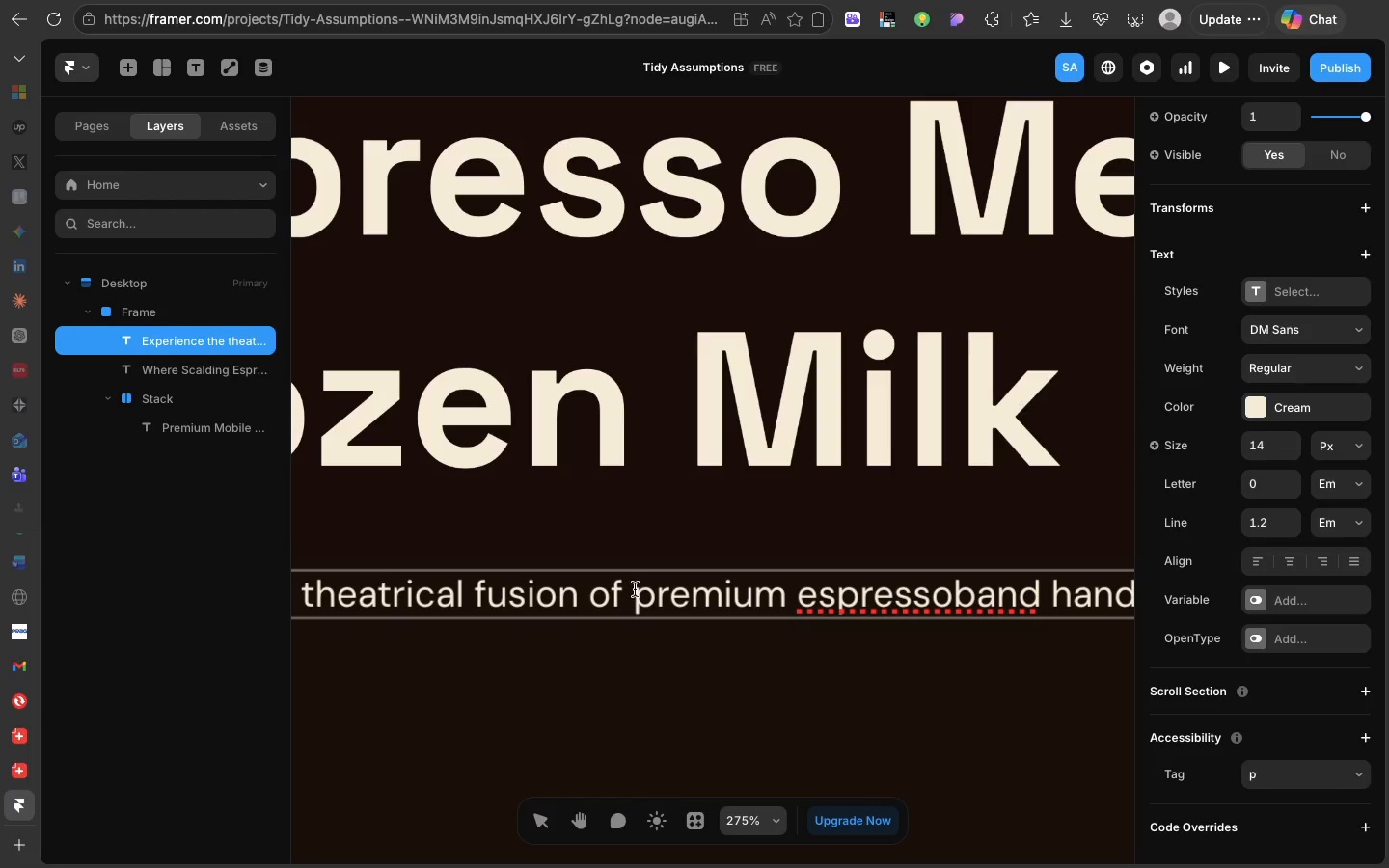 
hold_key(key=A, duration=0.36)
 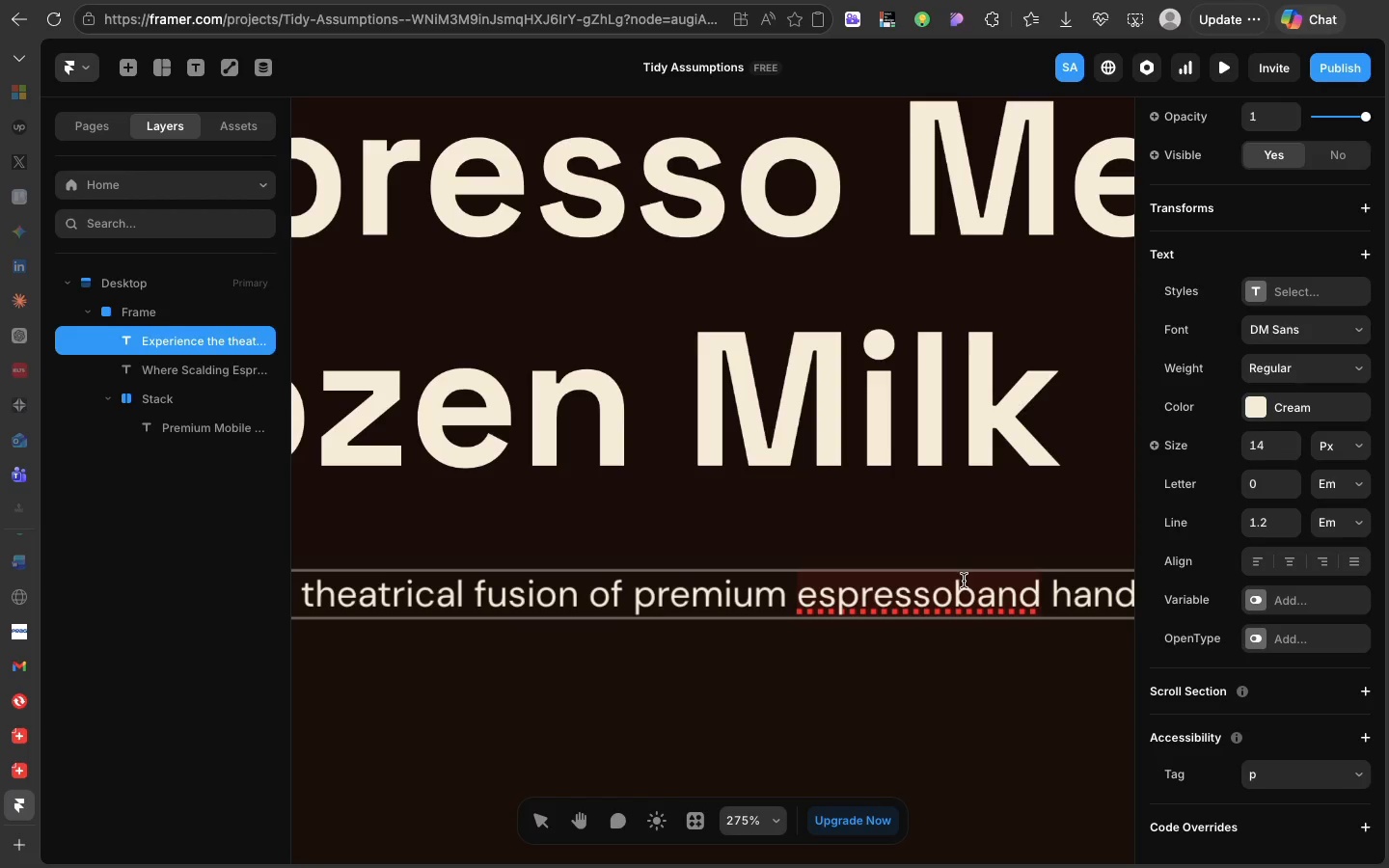 
left_click([957, 587])
 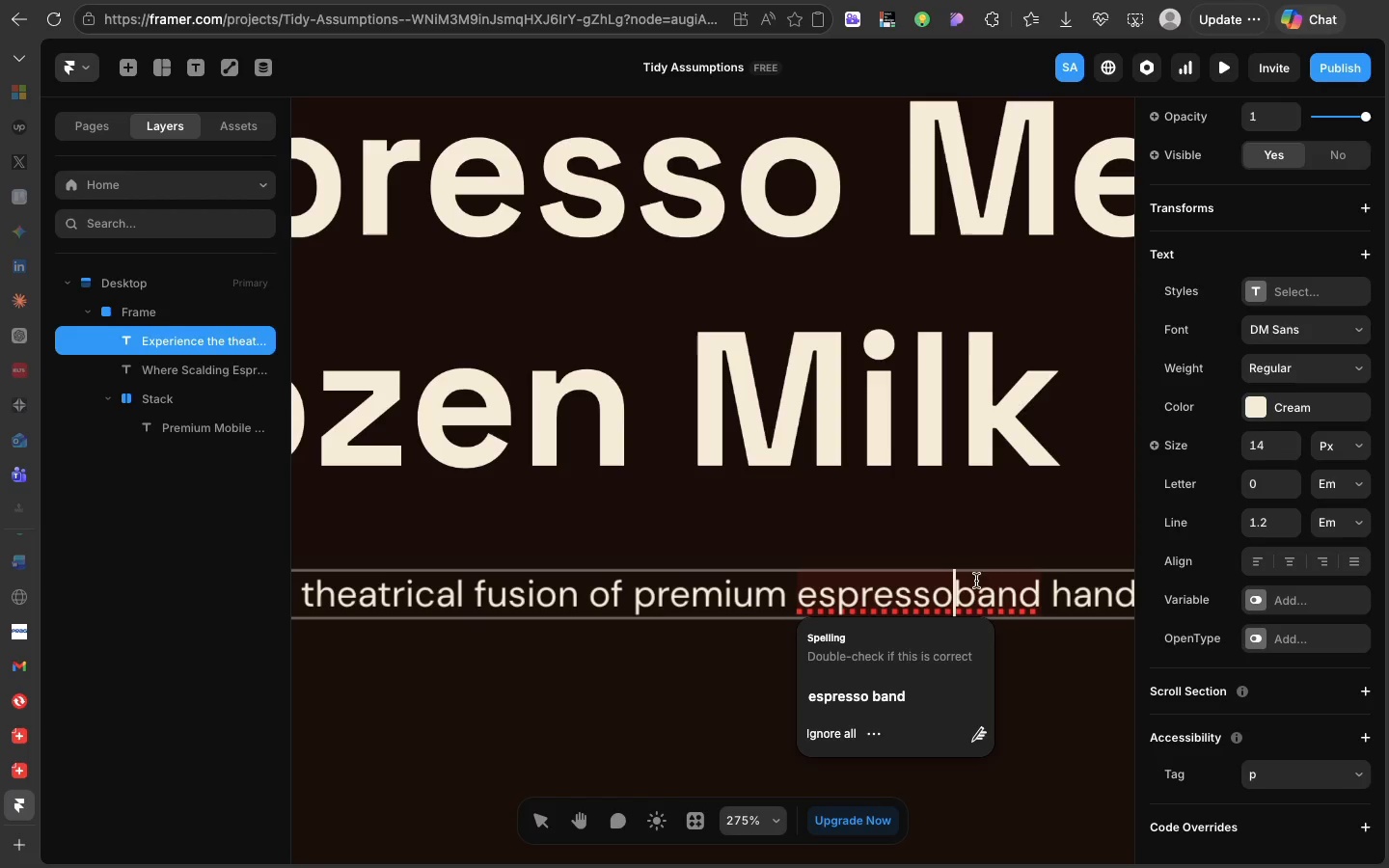 
left_click([973, 591])
 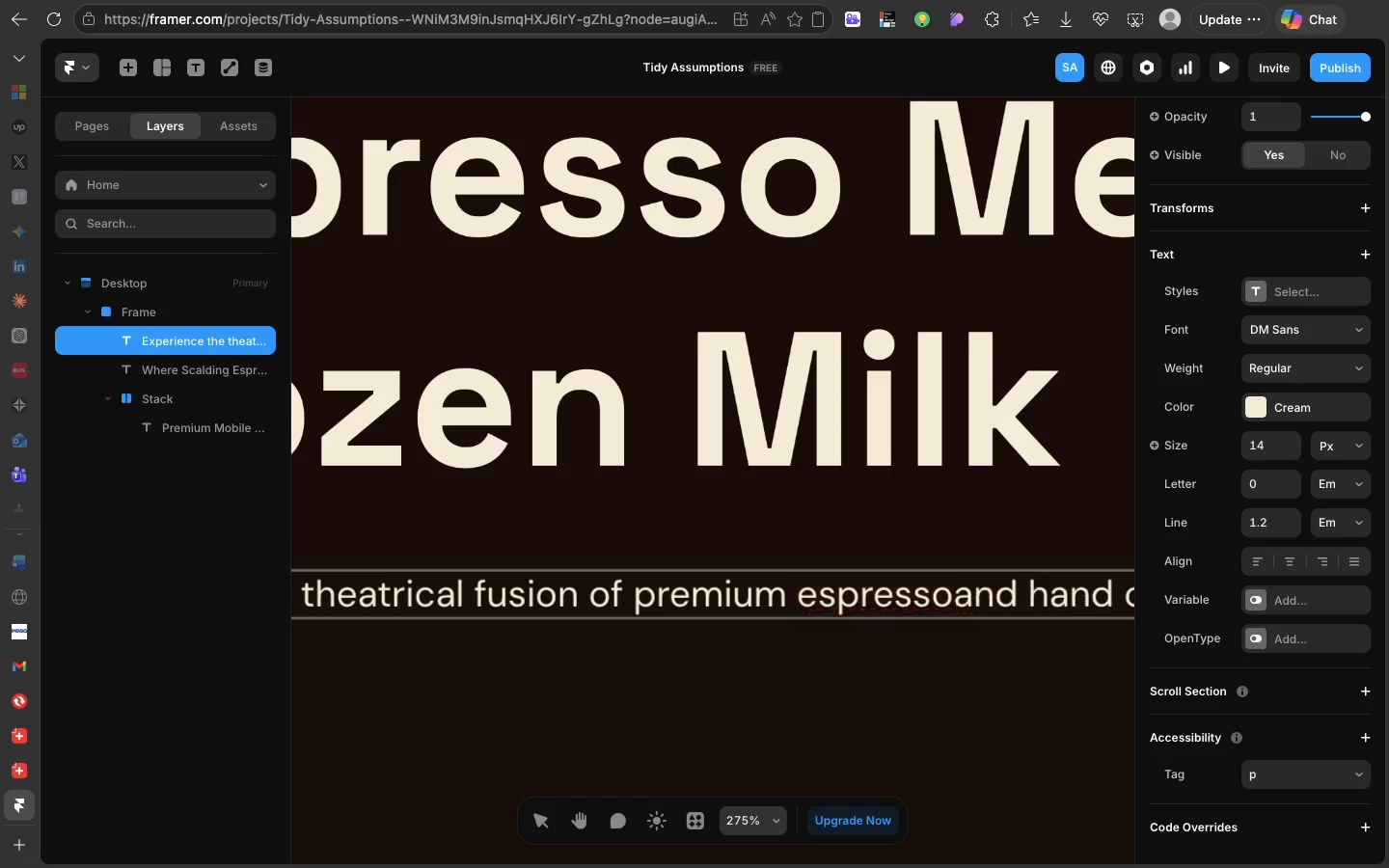 
key(Backspace)
 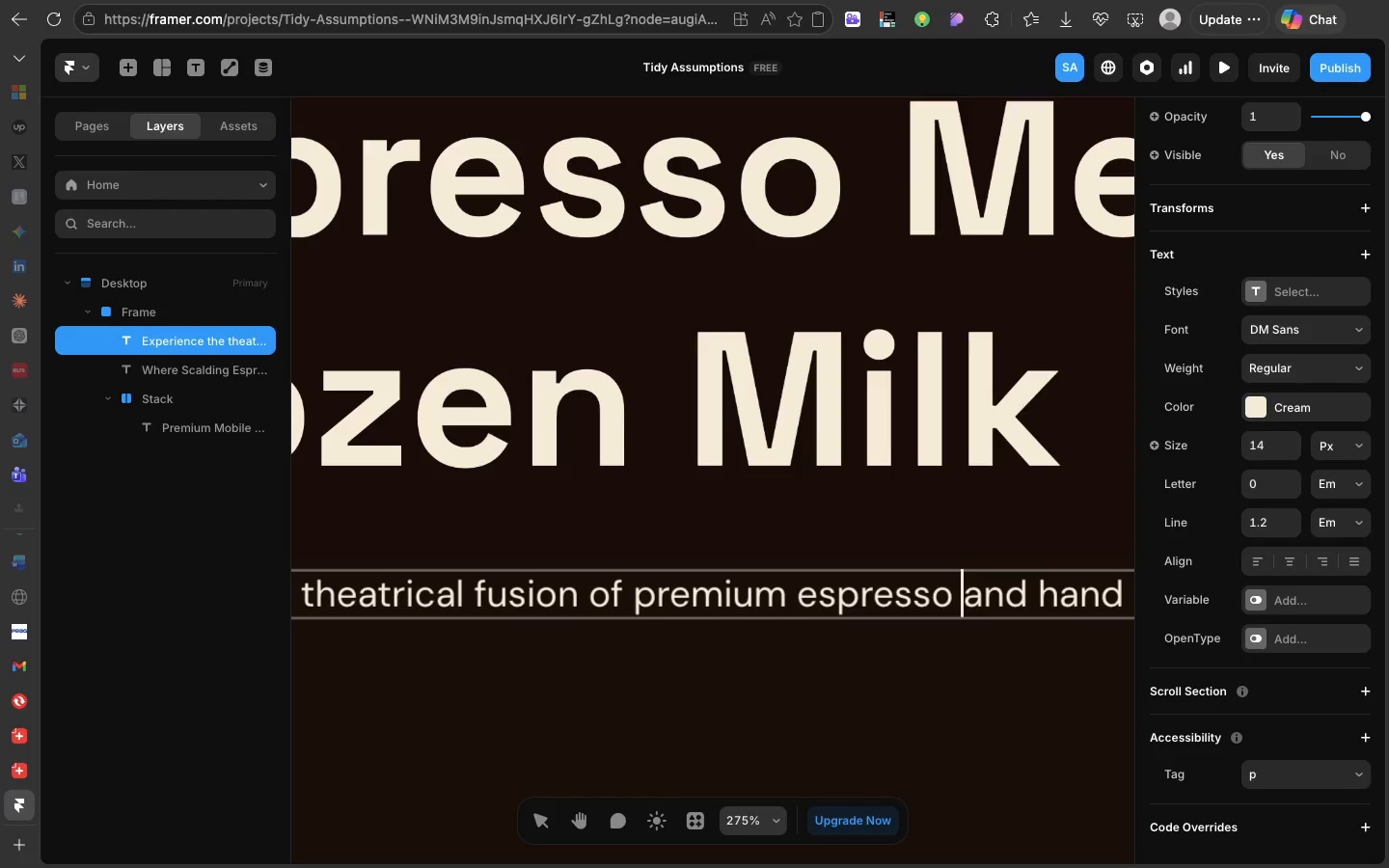 
key(Space)
 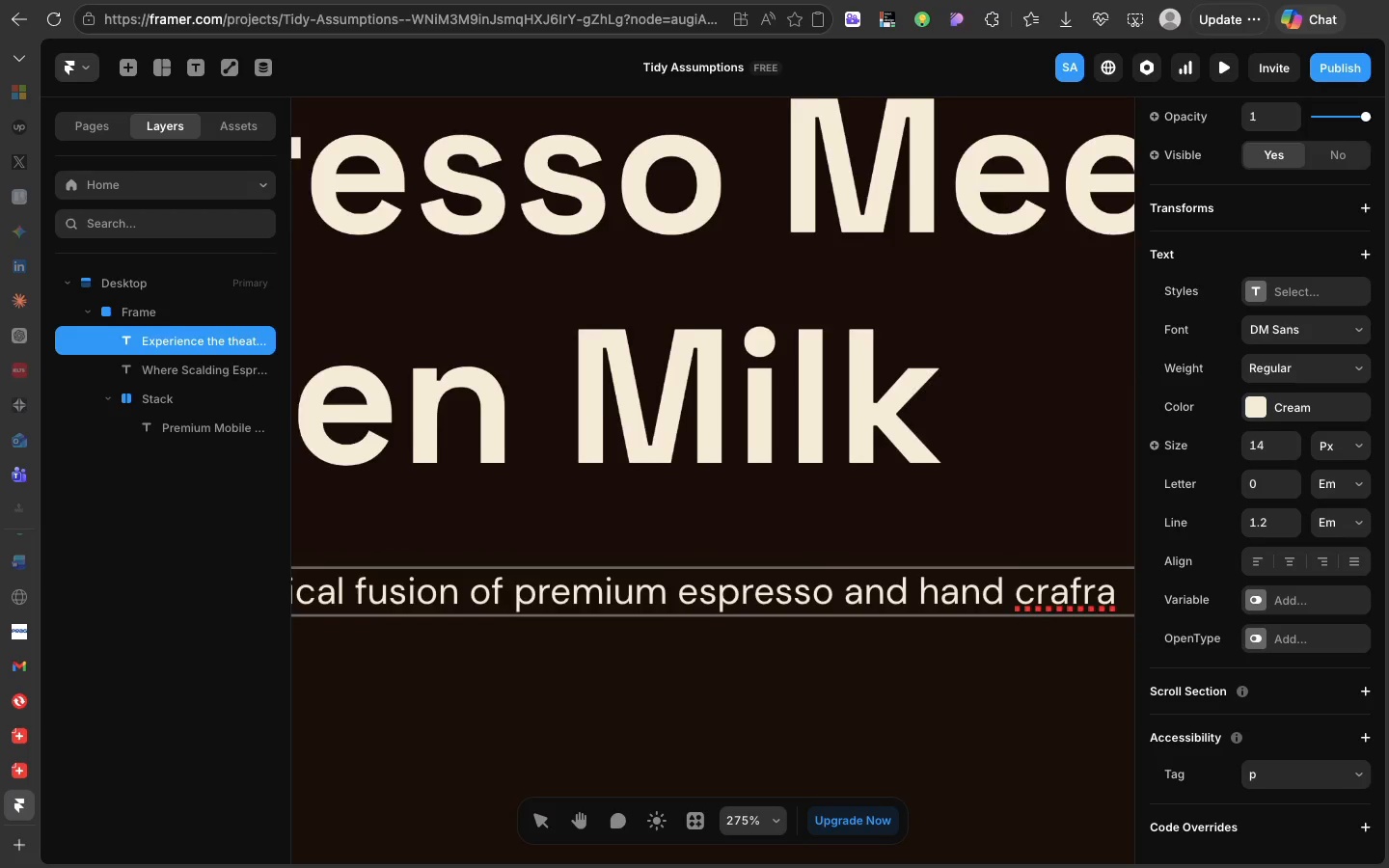 
scroll: coordinate [973, 591], scroll_direction: down, amount: 21.0
 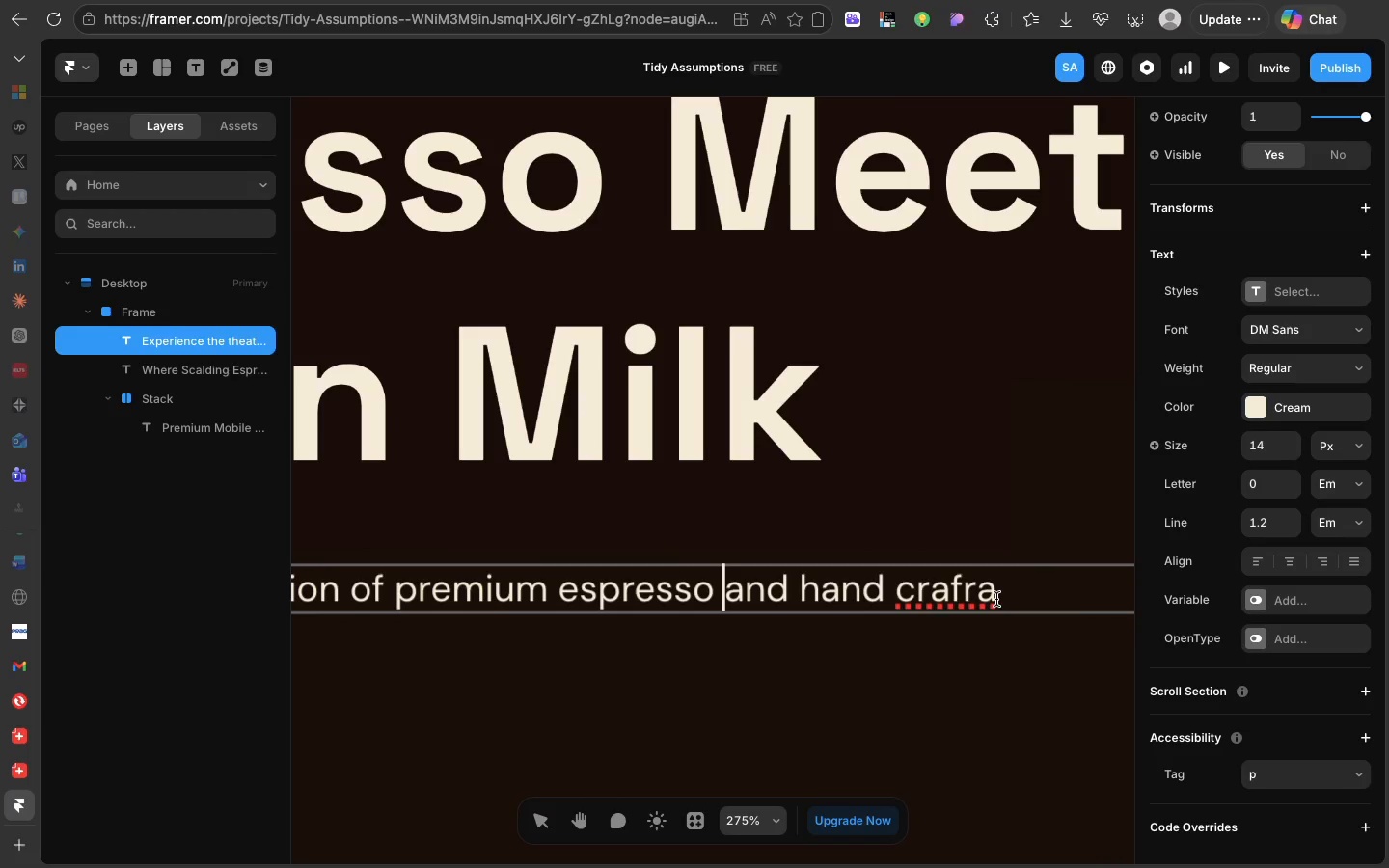 
left_click([996, 599])
 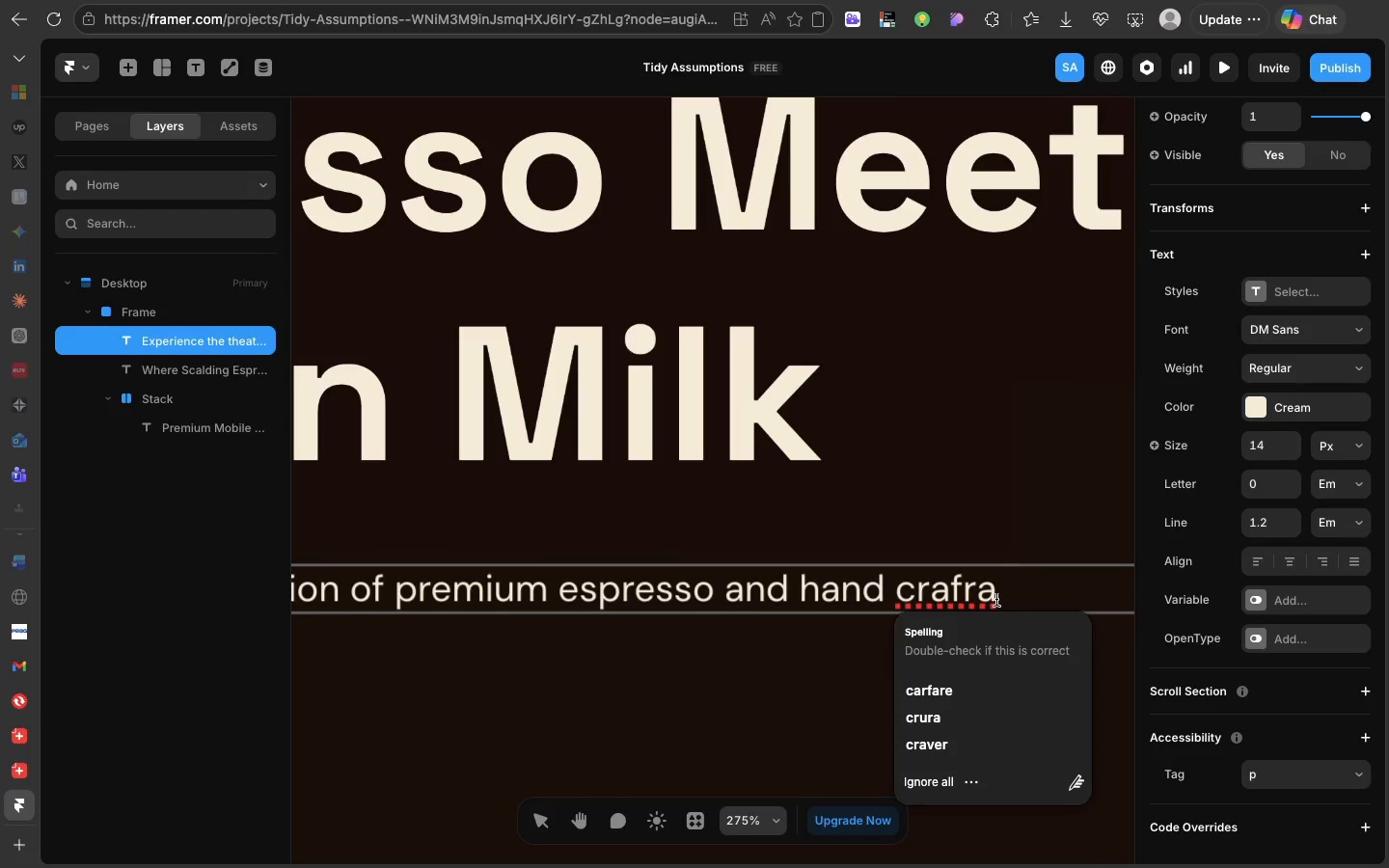 
key(Backspace)
key(Backspace)
type(ted)
 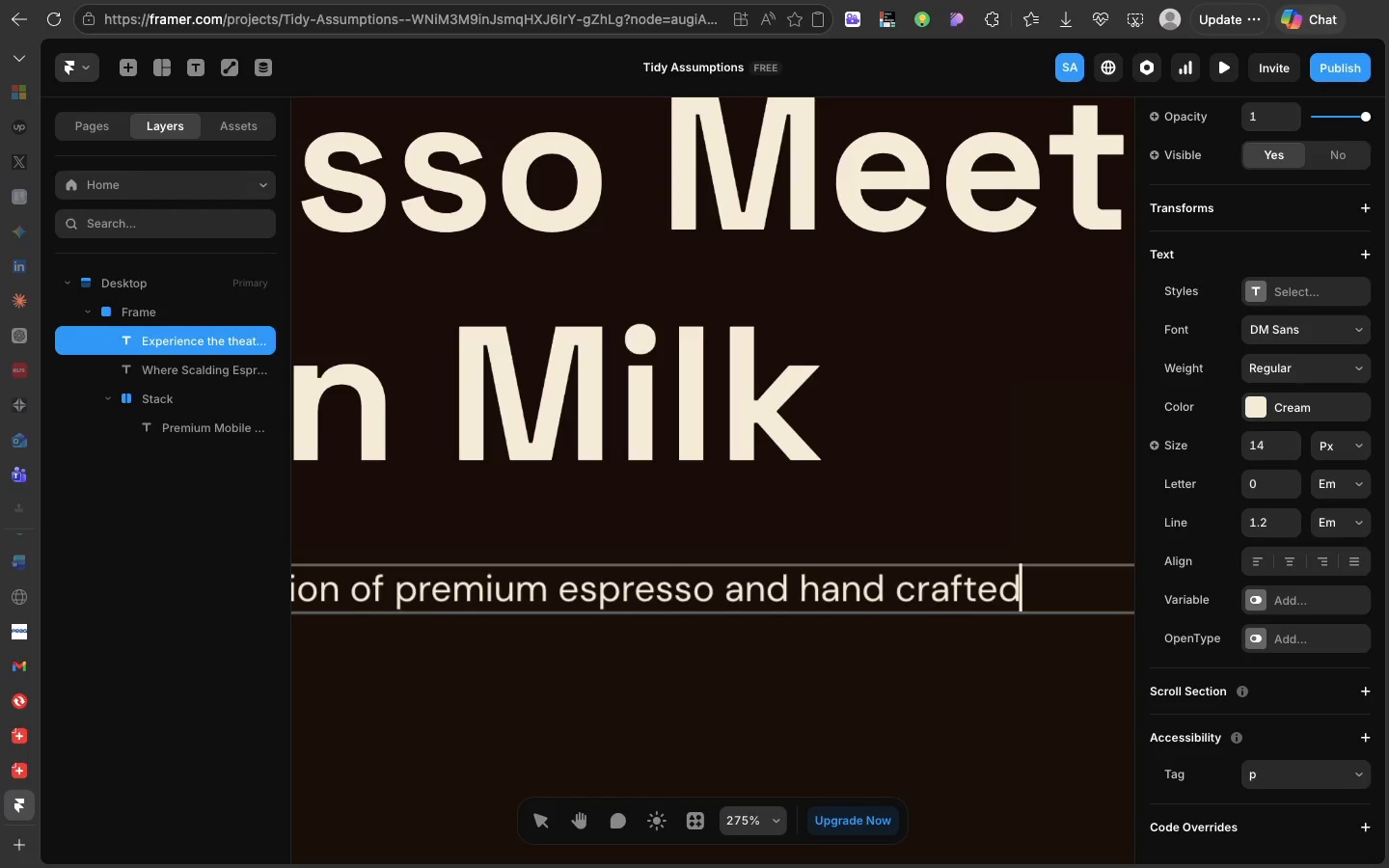 
wait(11.74)
 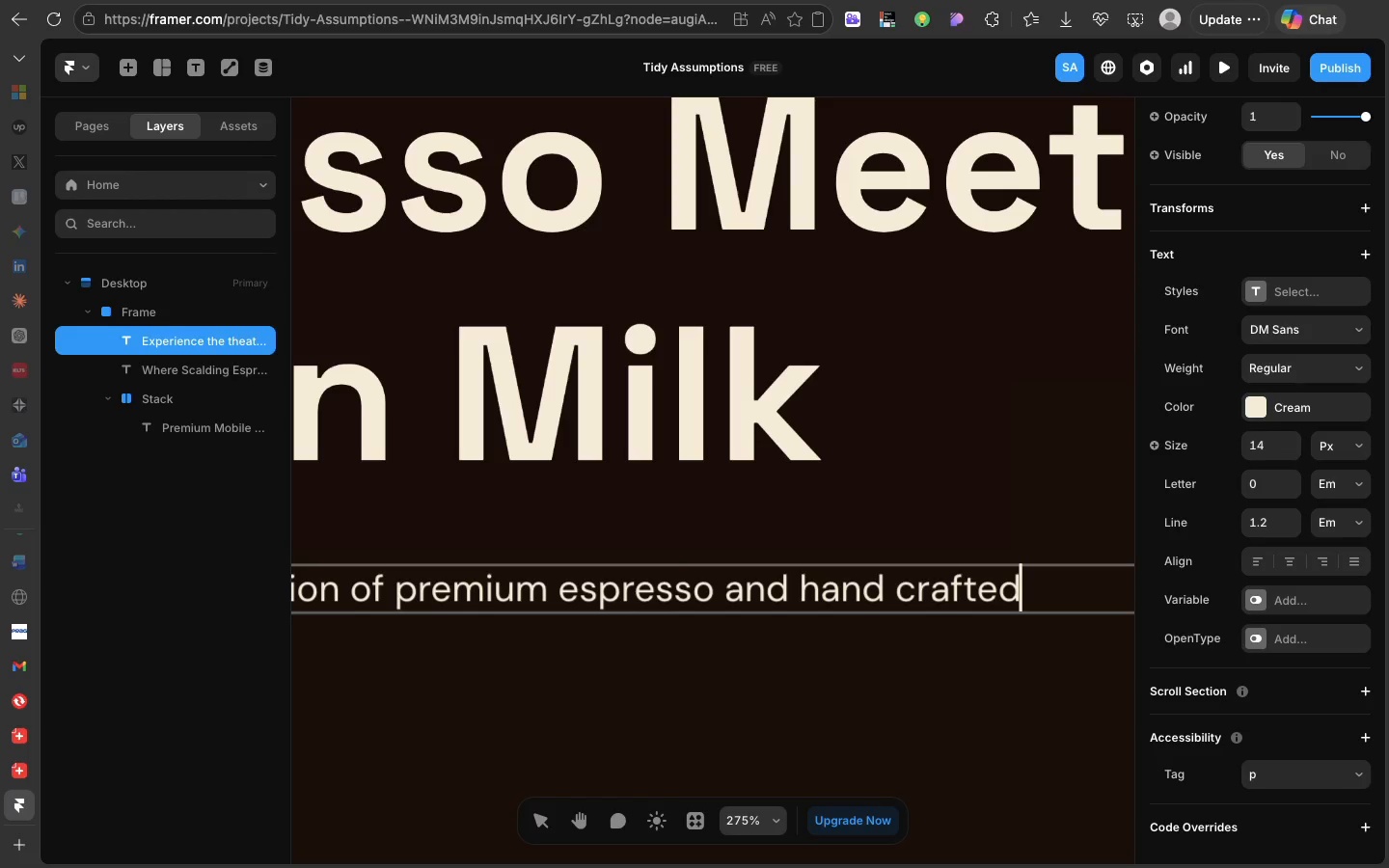 
type( gelato, served)
 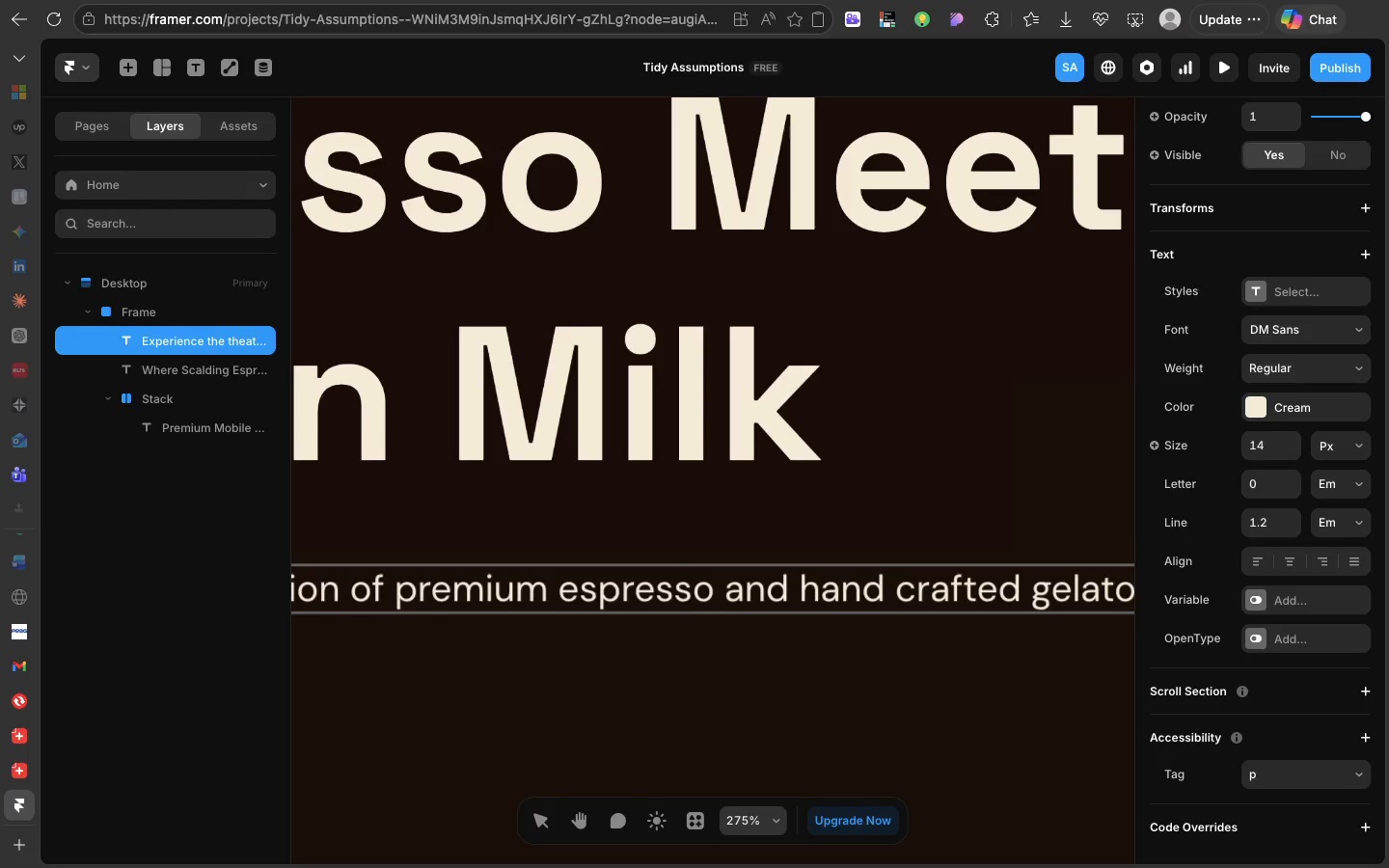 
scroll: coordinate [996, 599], scroll_direction: down, amount: 35.0
 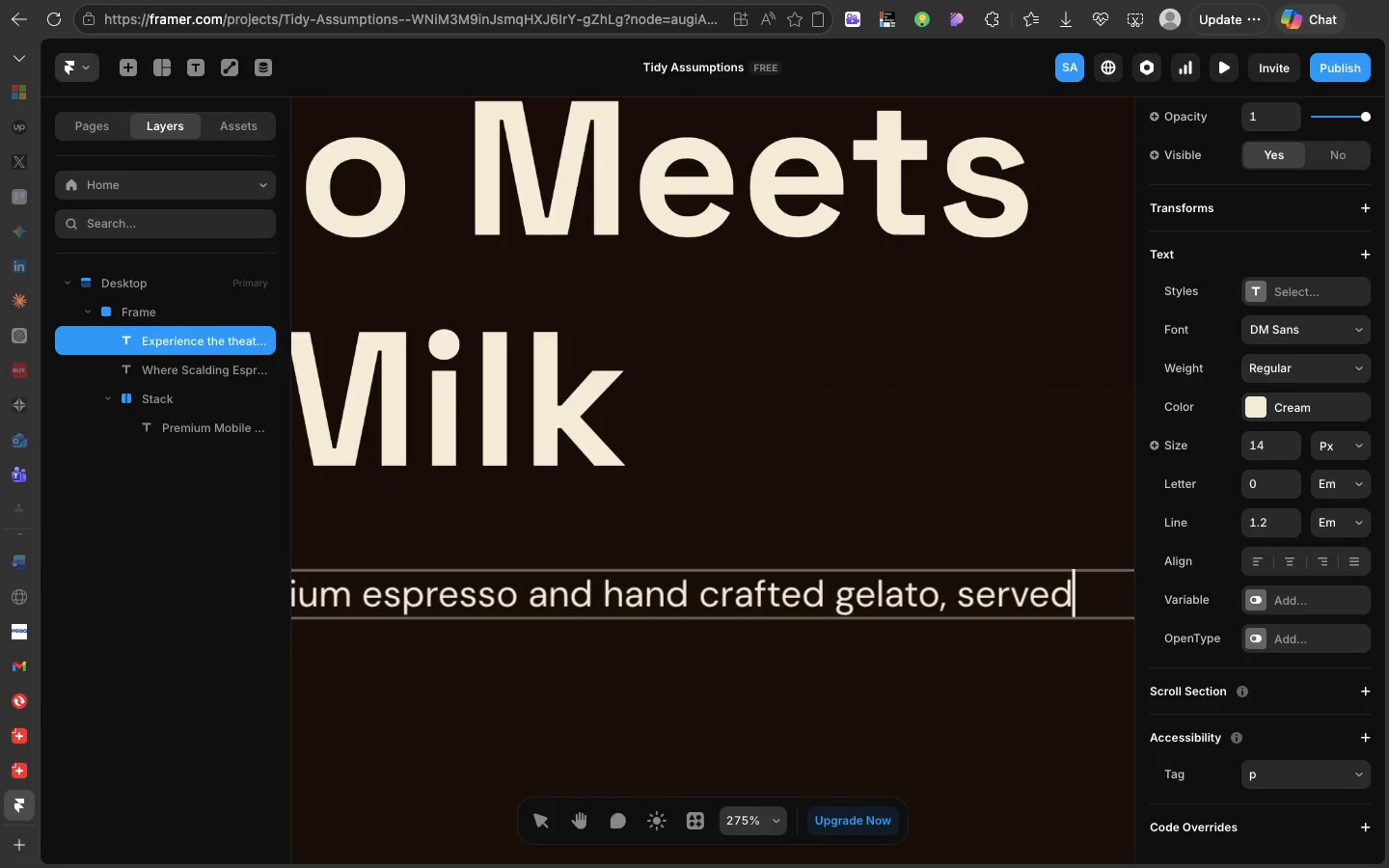 
type( fresh at your wedding or cor)
 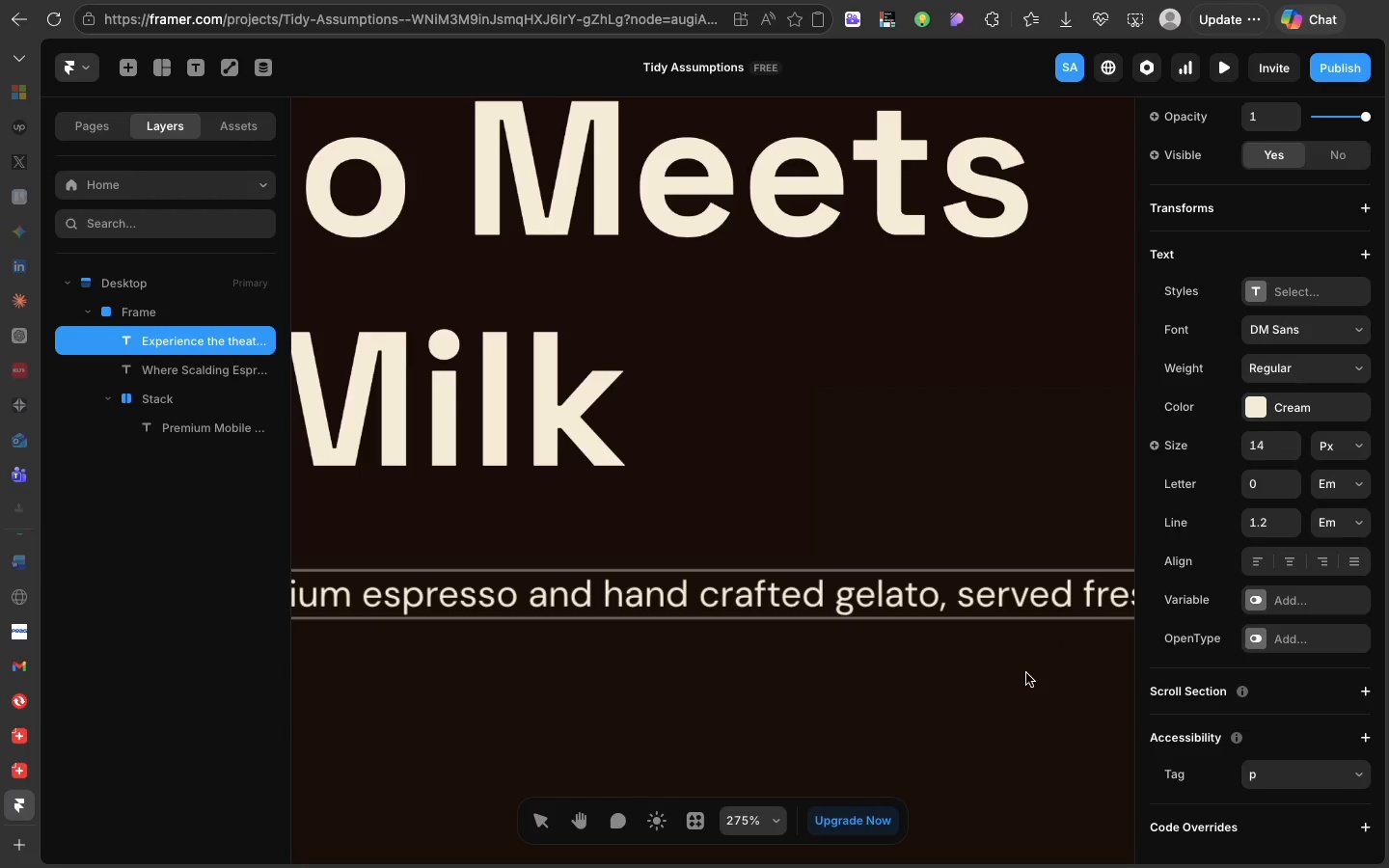 
scroll: coordinate [1026, 673], scroll_direction: down, amount: 104.0
 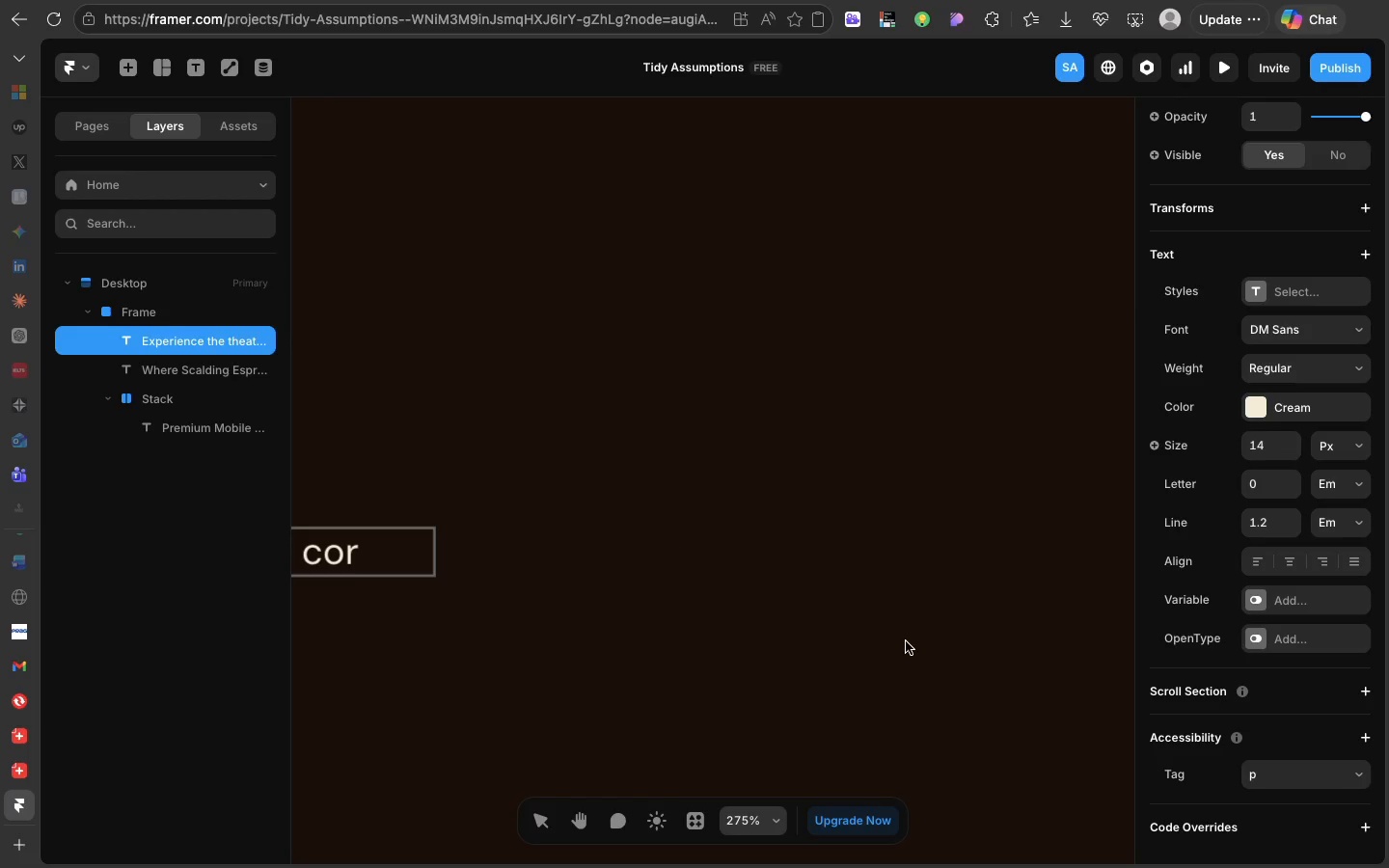 
type(porate event)
 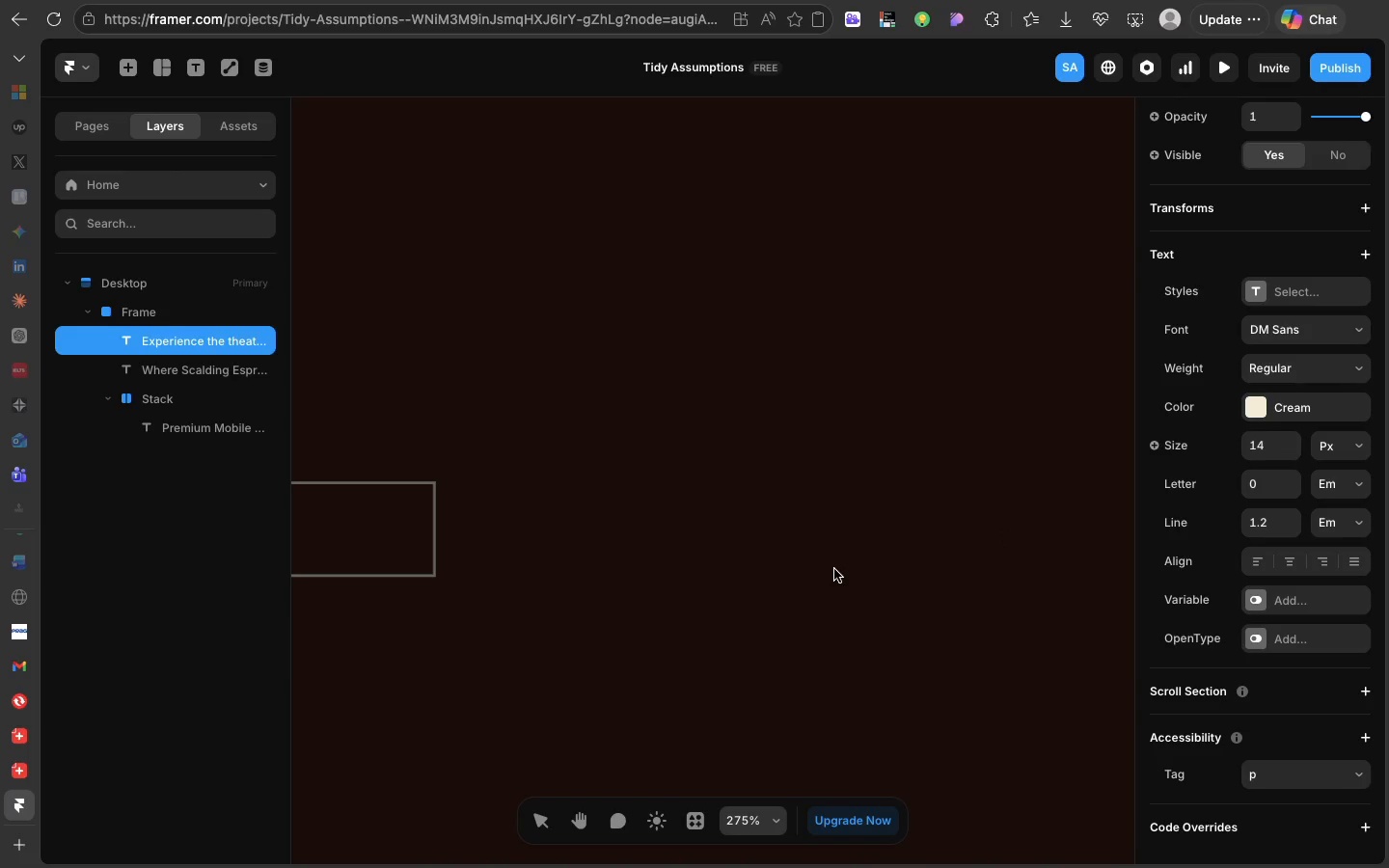 
left_click([834, 569])
 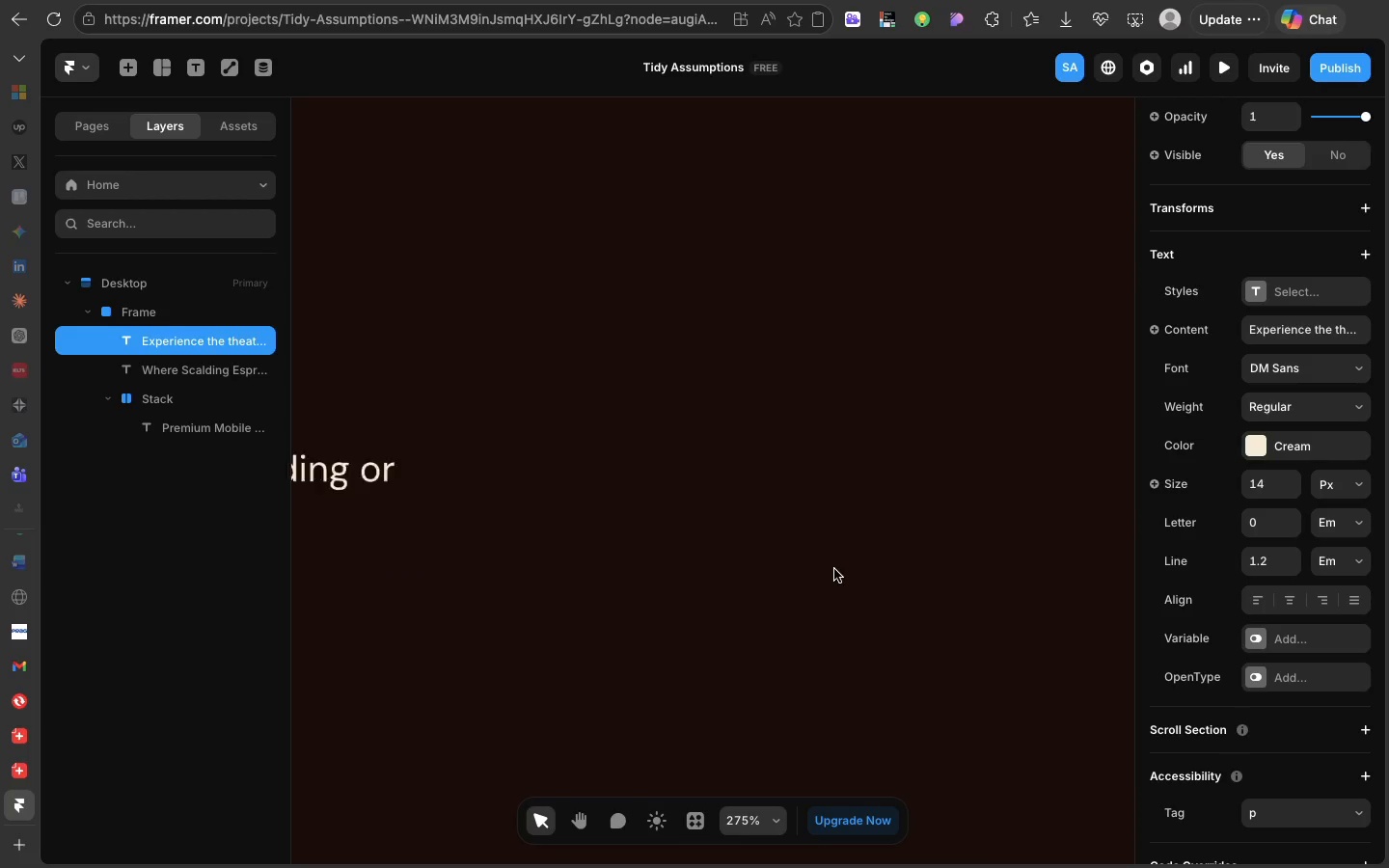 
scroll: coordinate [707, 514], scroll_direction: up, amount: 43.0
 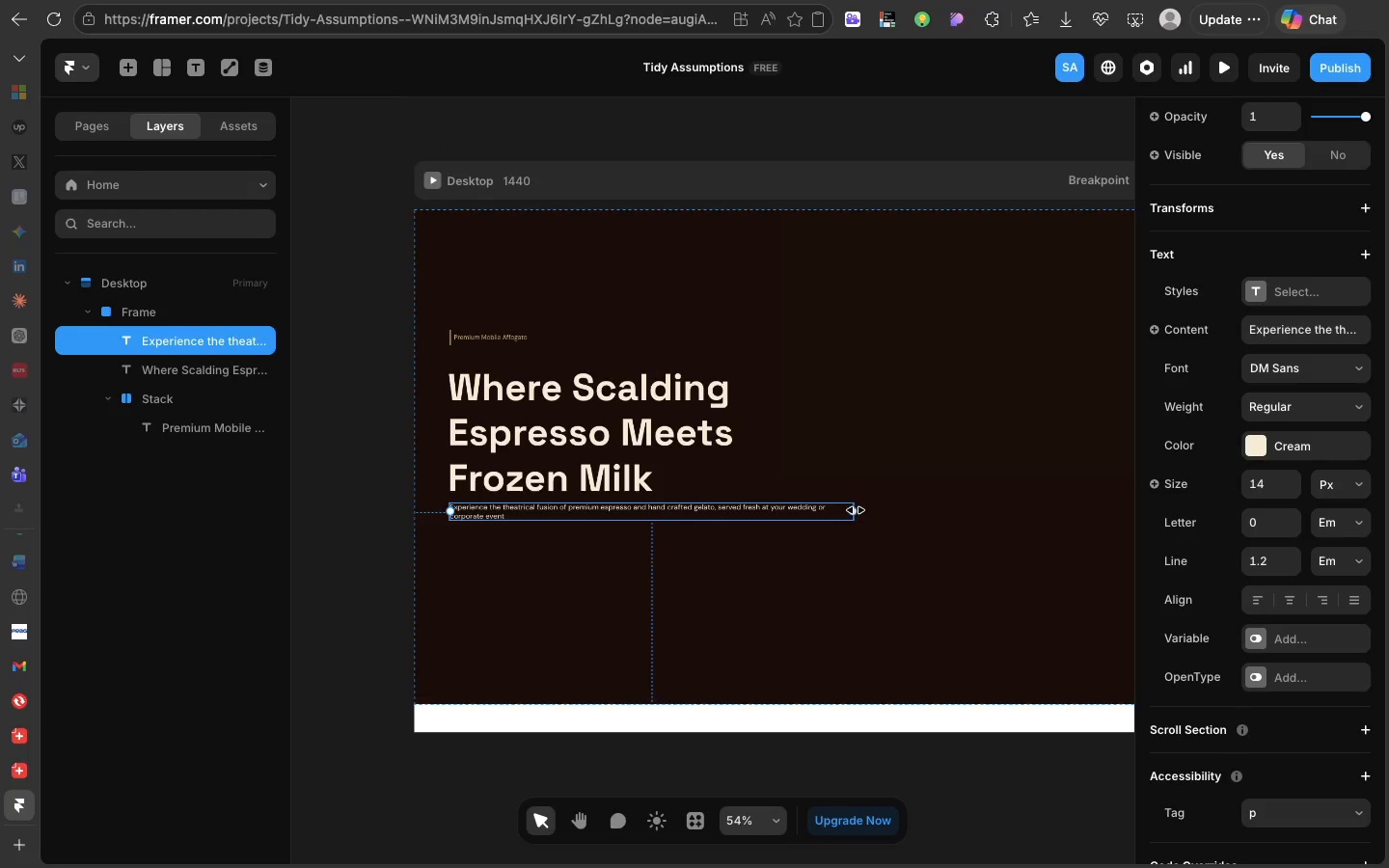 
left_click_drag(start_coordinate=[856, 512], to_coordinate=[716, 538])
 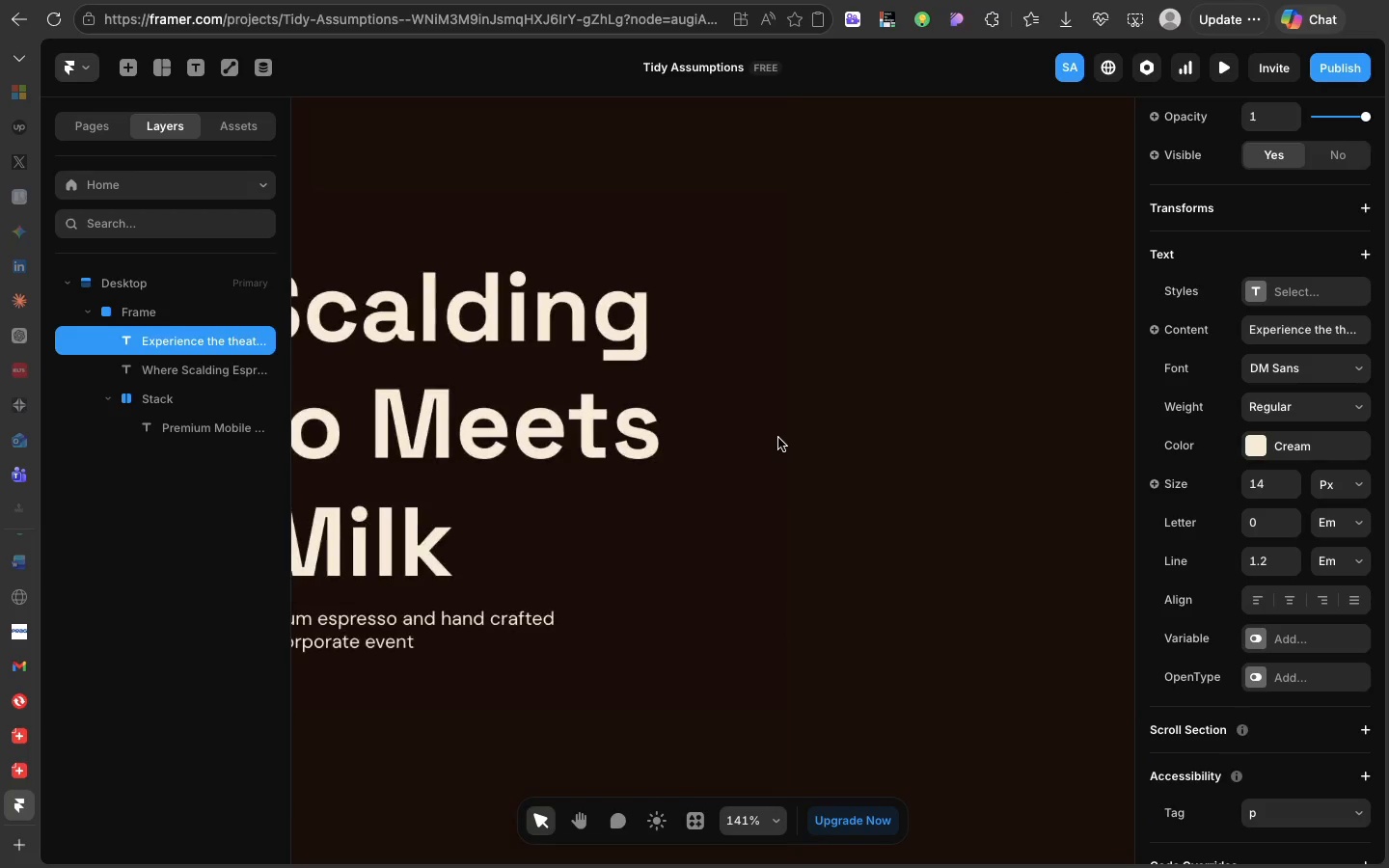 
scroll: coordinate [778, 438], scroll_direction: down, amount: 16.0
 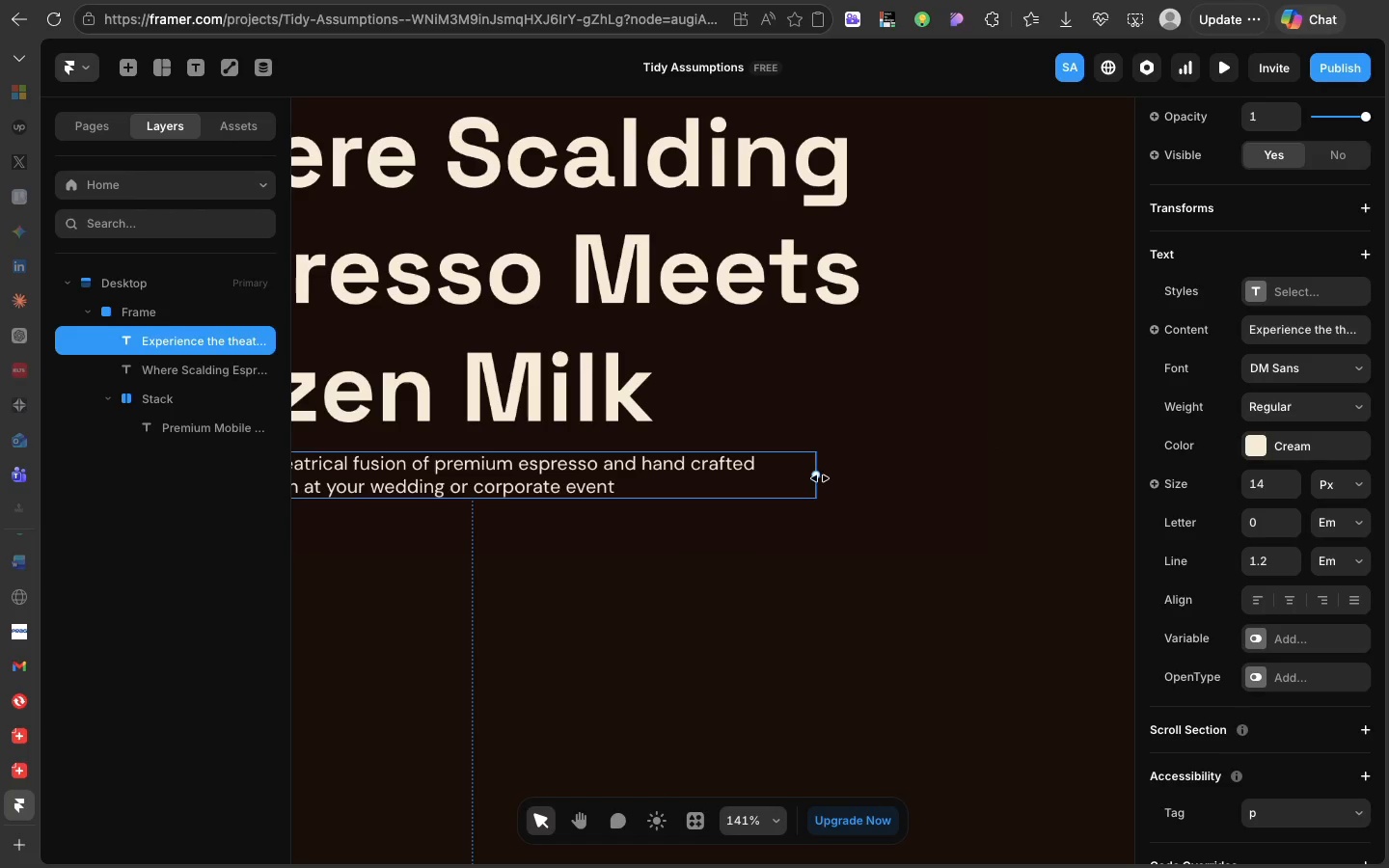 
left_click_drag(start_coordinate=[818, 478], to_coordinate=[677, 501])
 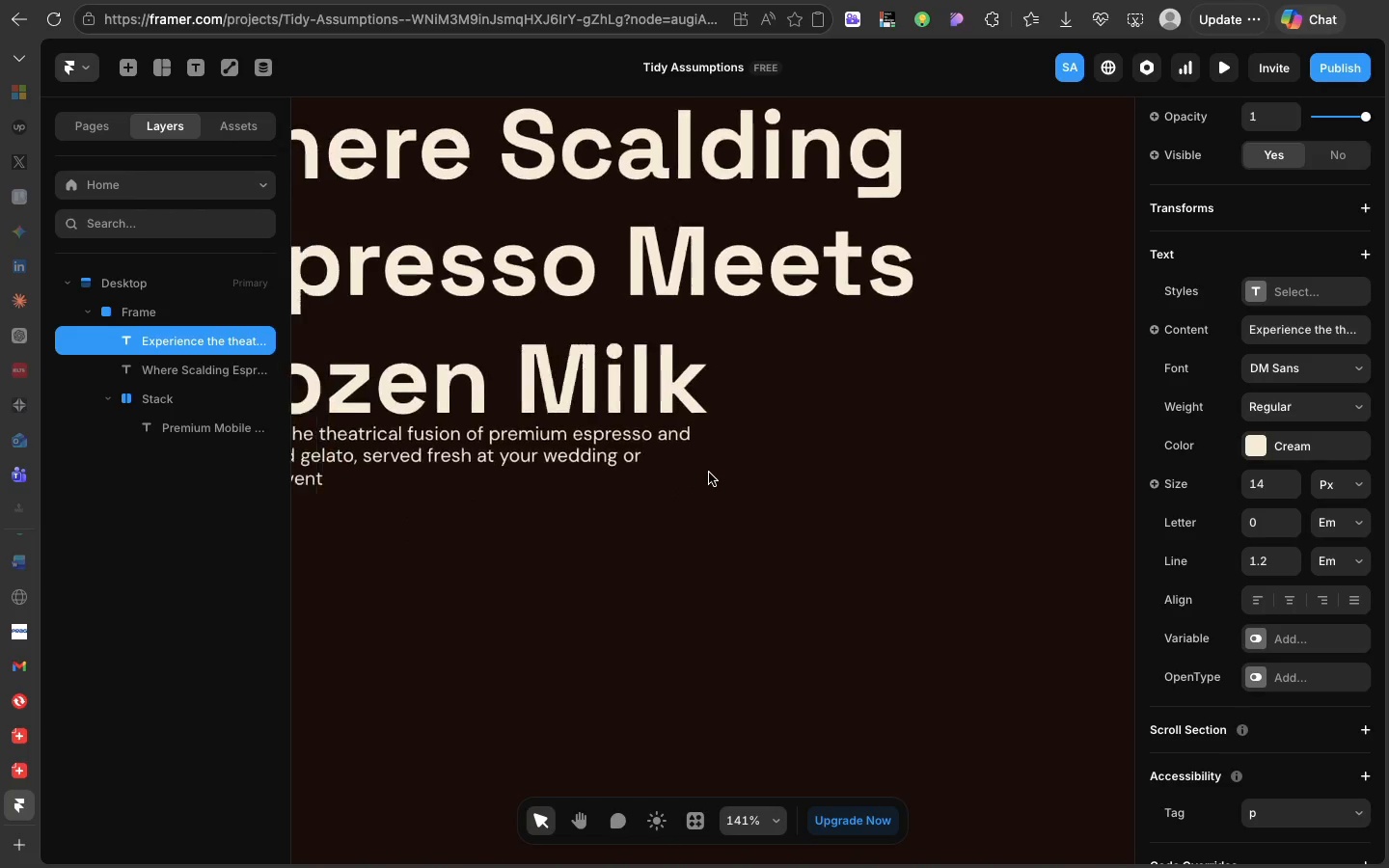 
scroll: coordinate [709, 473], scroll_direction: up, amount: 36.0
 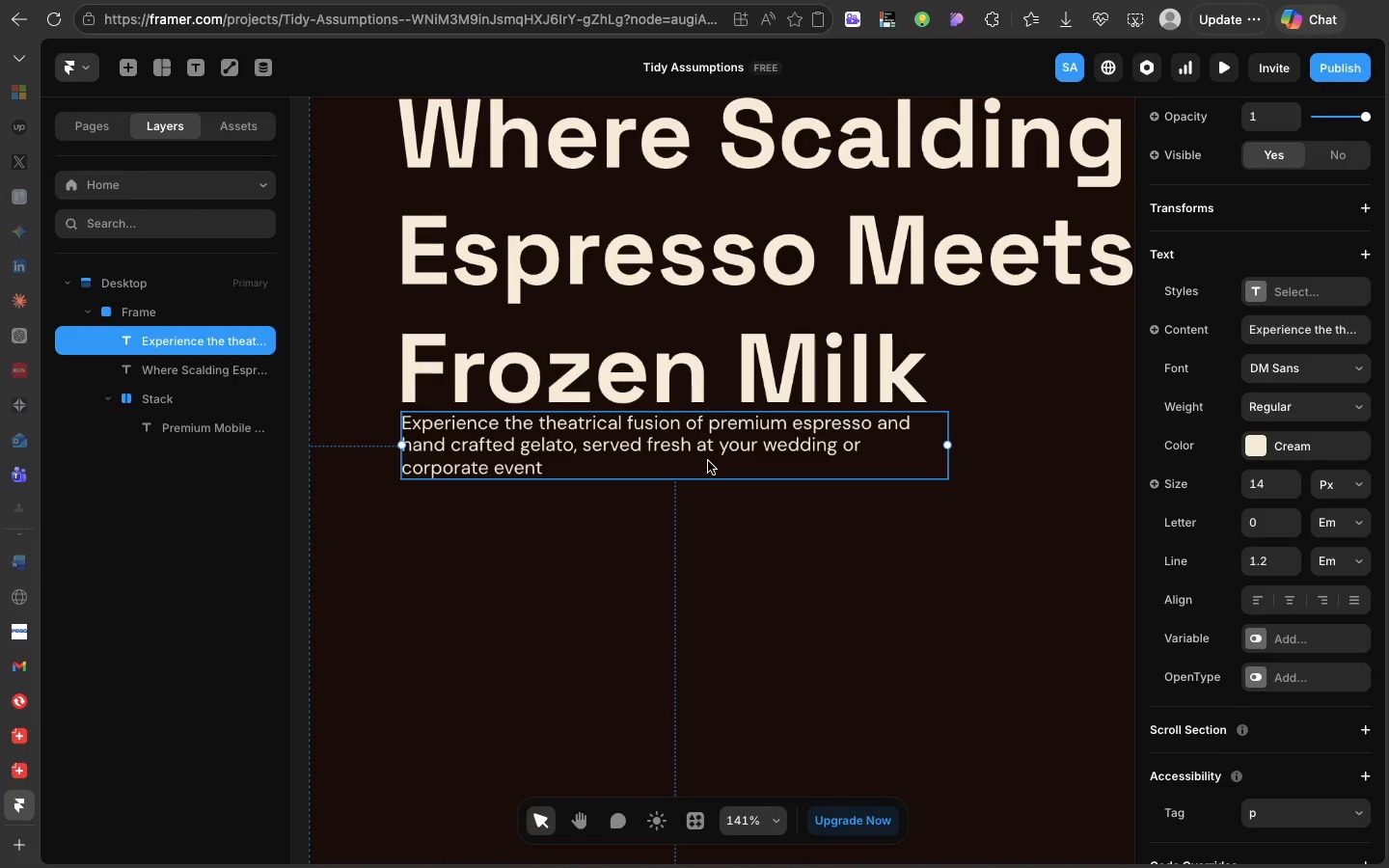 
left_click_drag(start_coordinate=[708, 461], to_coordinate=[706, 500])
 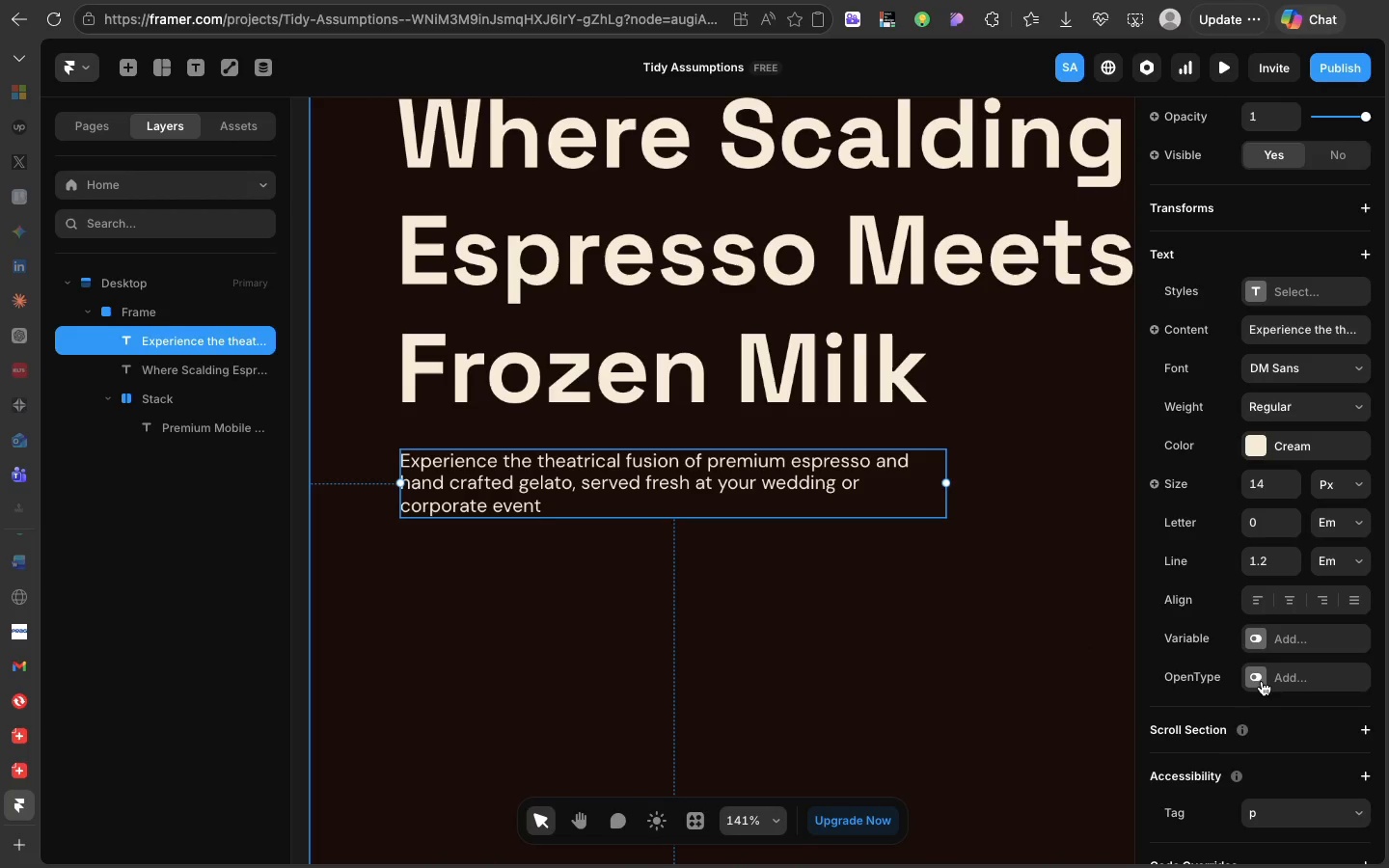 
scroll: coordinate [1262, 690], scroll_direction: down, amount: 7.0
 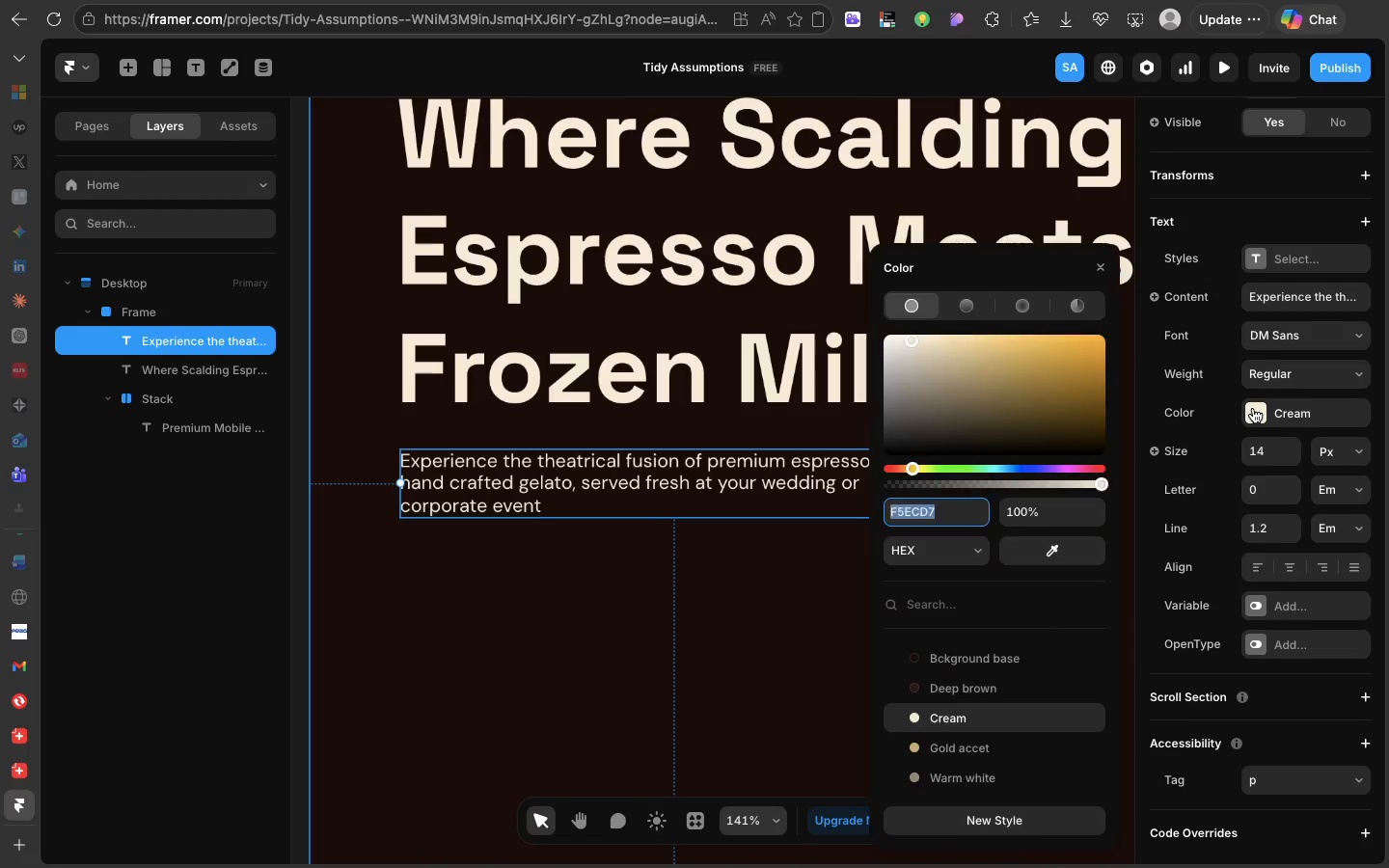 
left_click([1253, 408])
 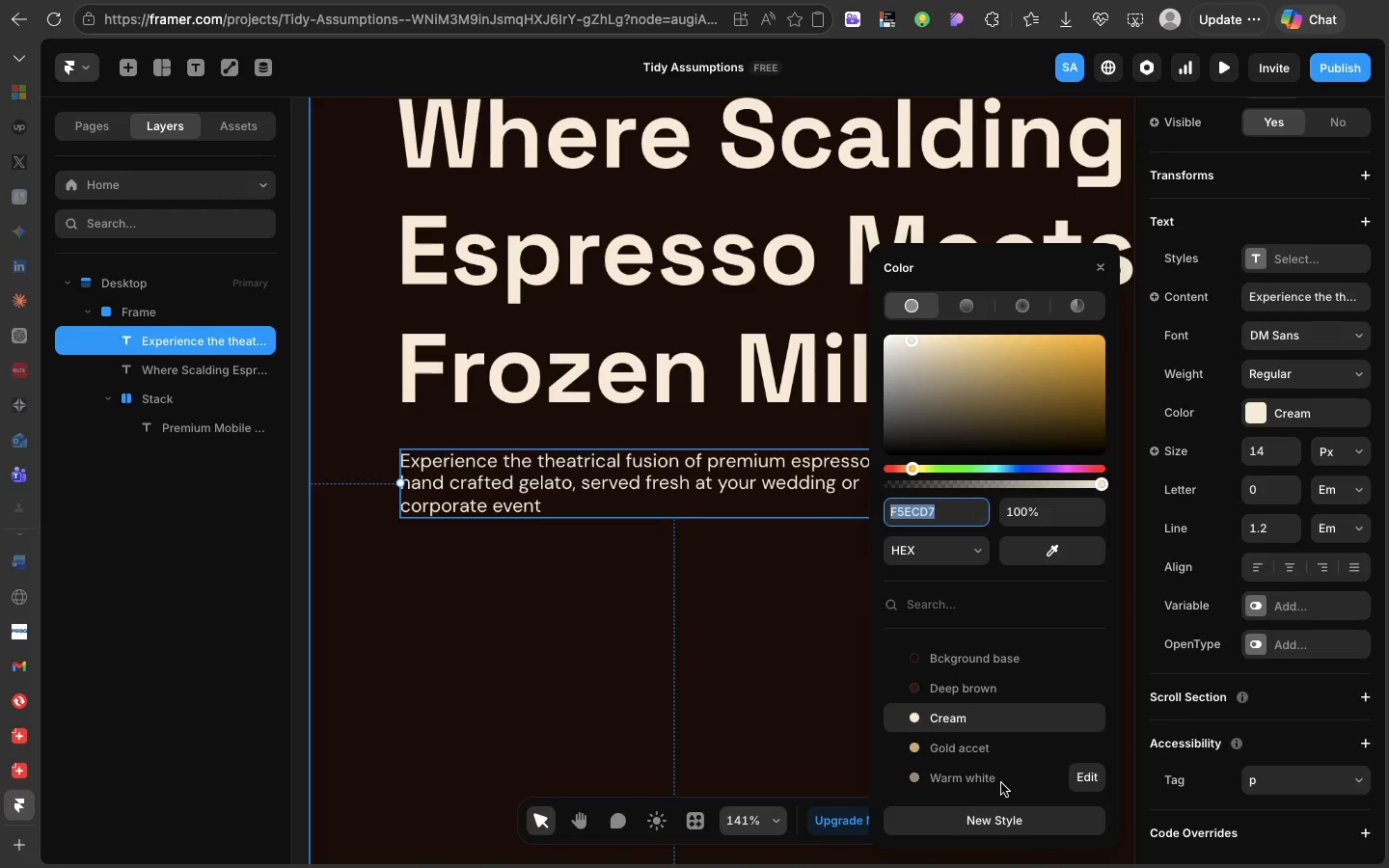 
left_click([1001, 783])
 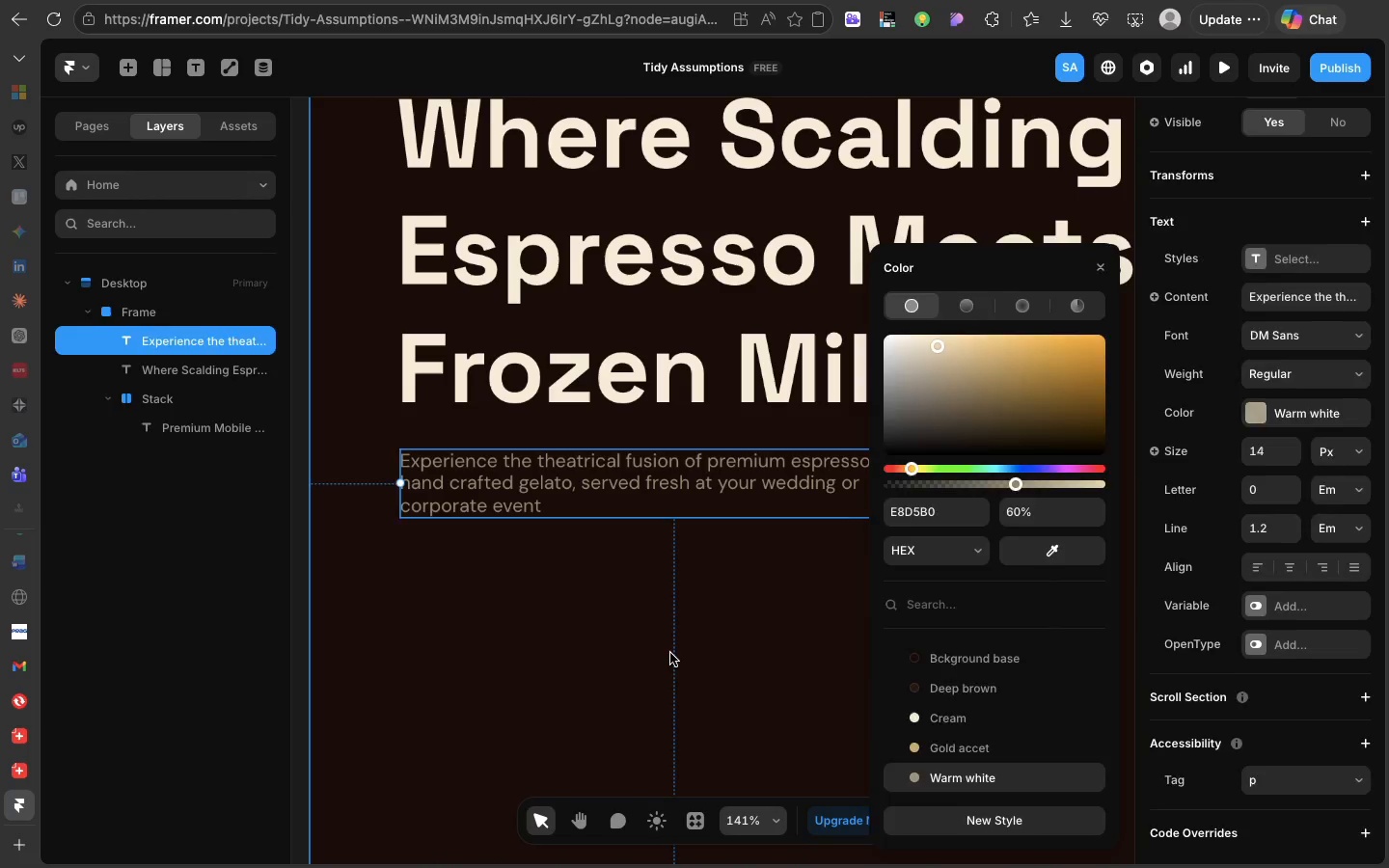 
left_click([670, 653])
 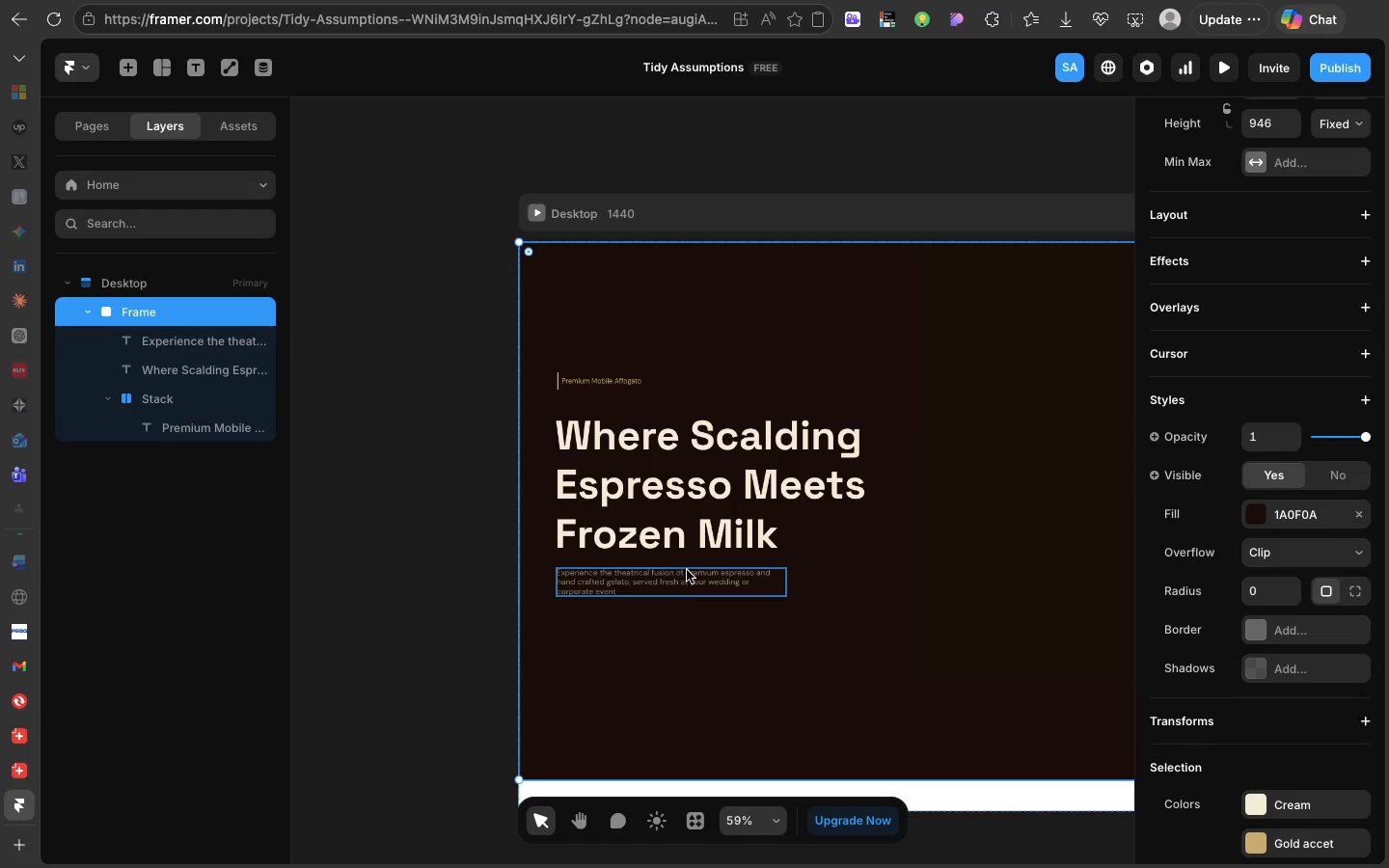 
left_click([688, 576])
 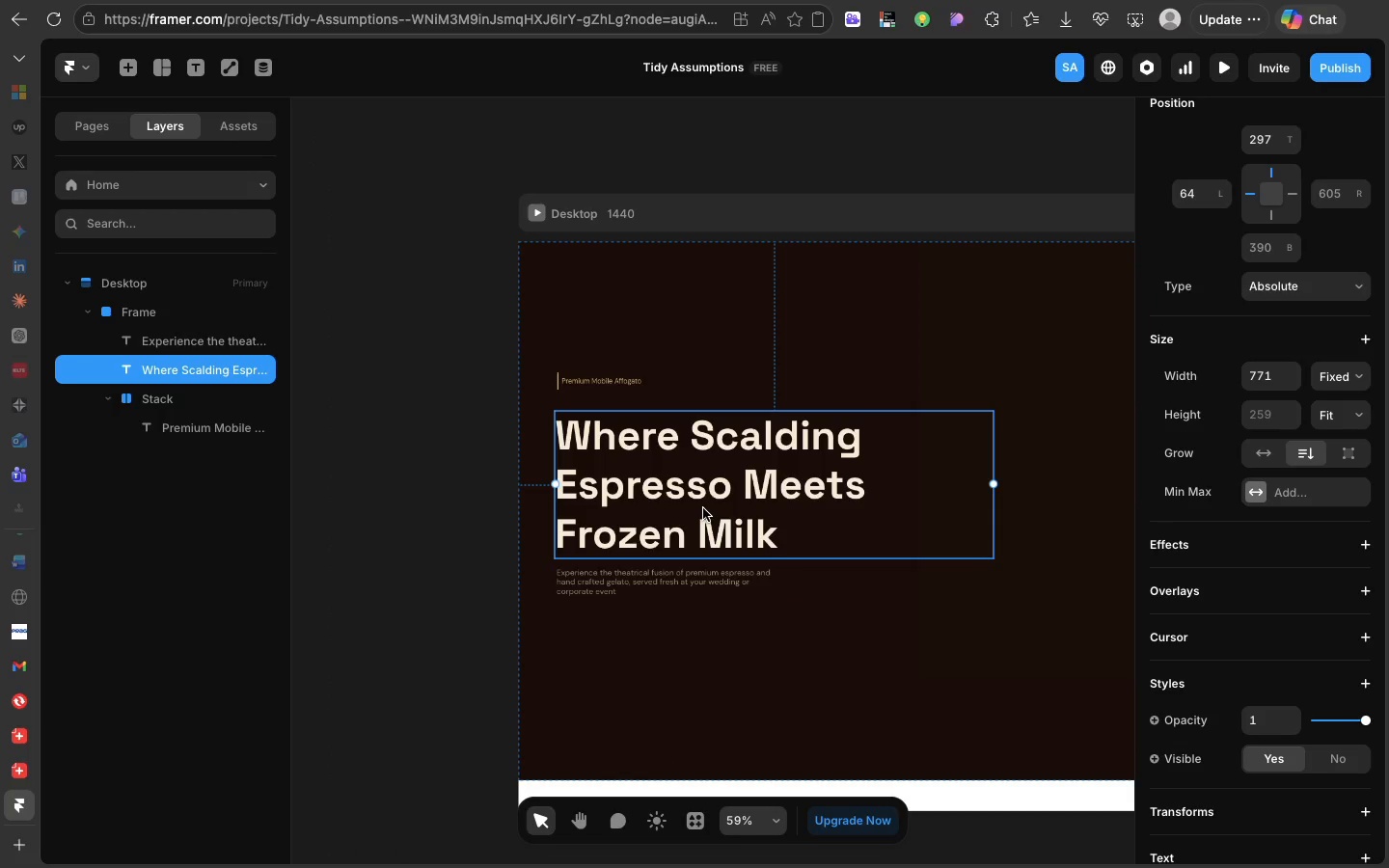 
left_click([703, 508])
 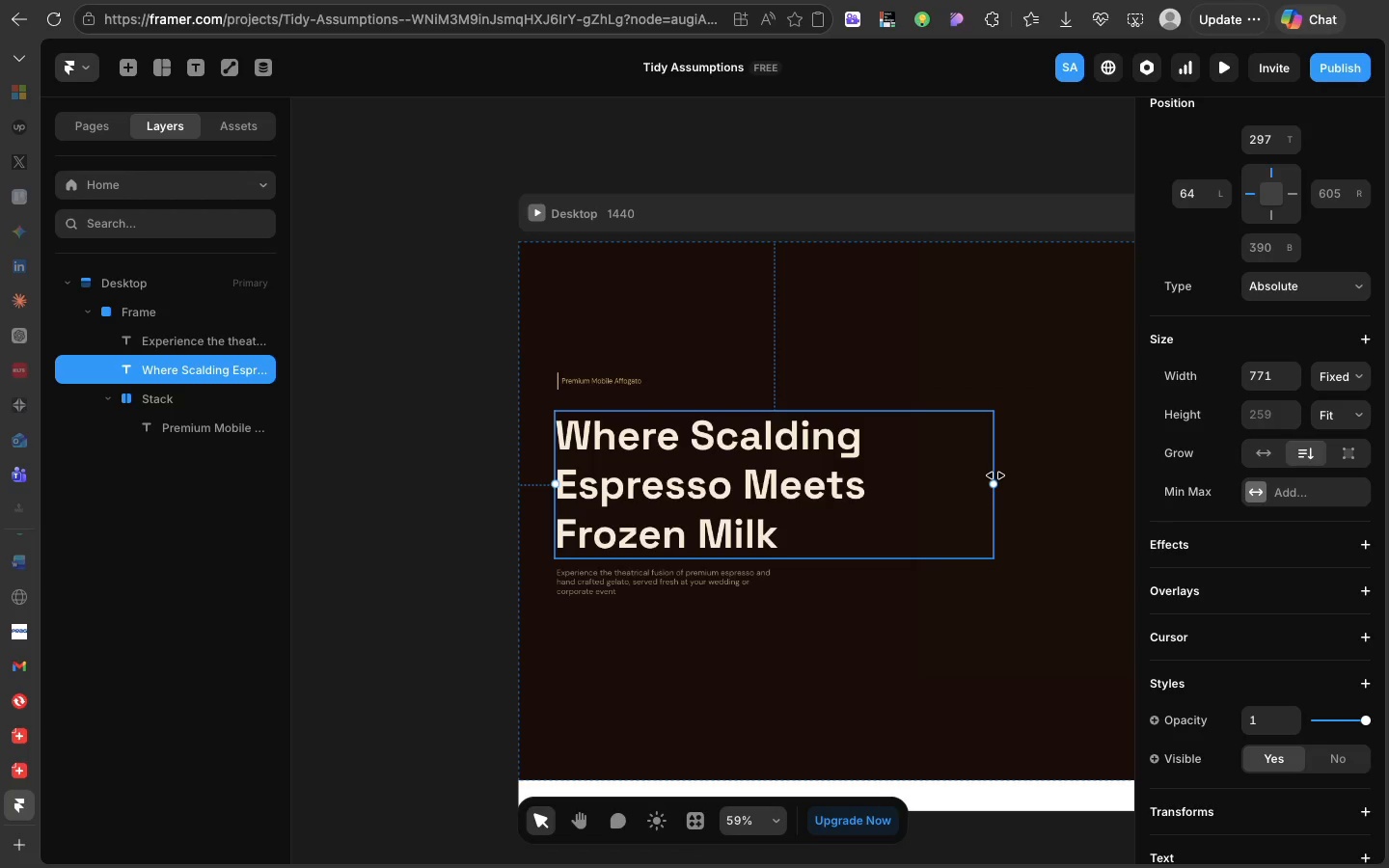 
left_click_drag(start_coordinate=[995, 475], to_coordinate=[1057, 459])
 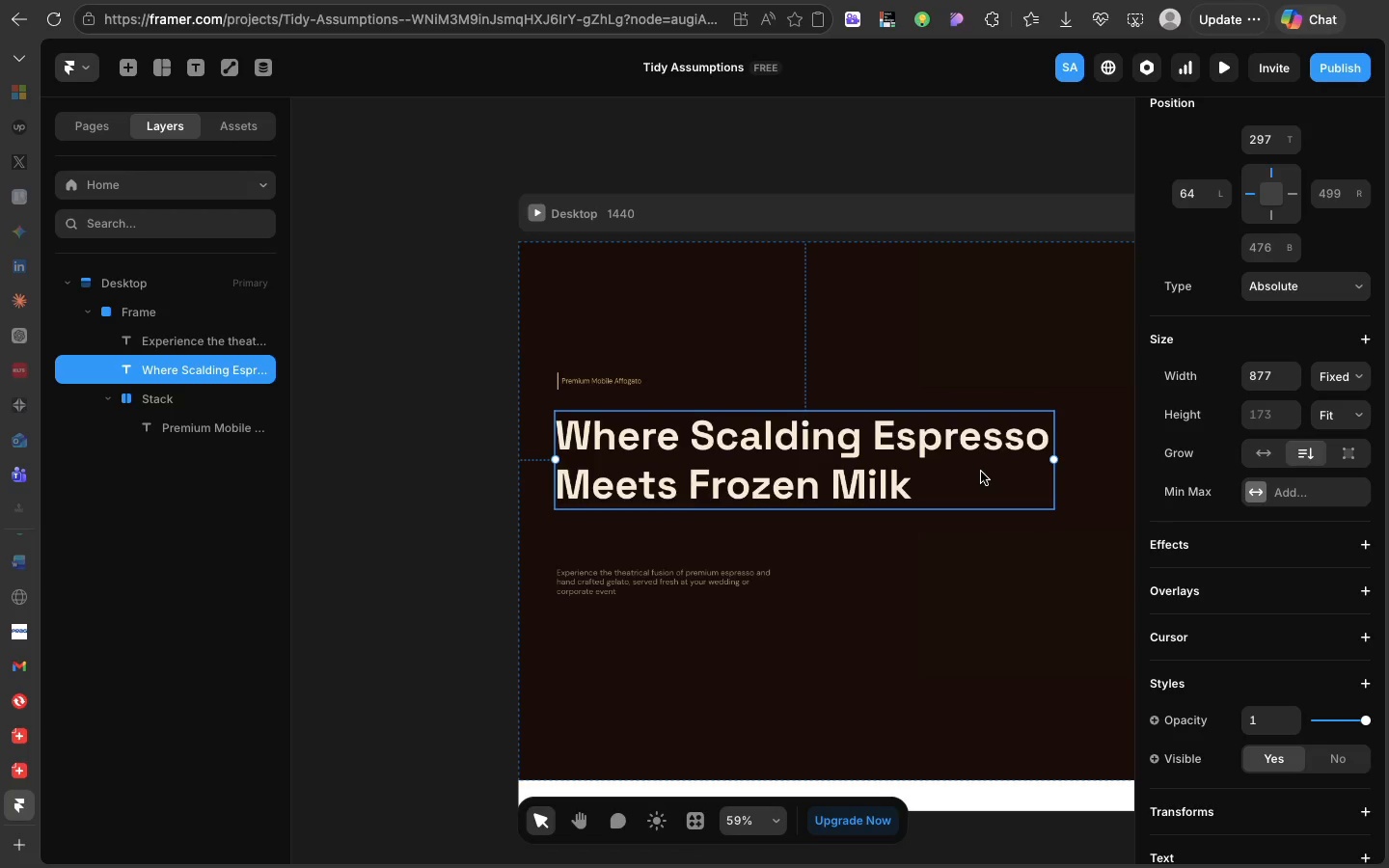 
left_click_drag(start_coordinate=[981, 472], to_coordinate=[977, 485])
 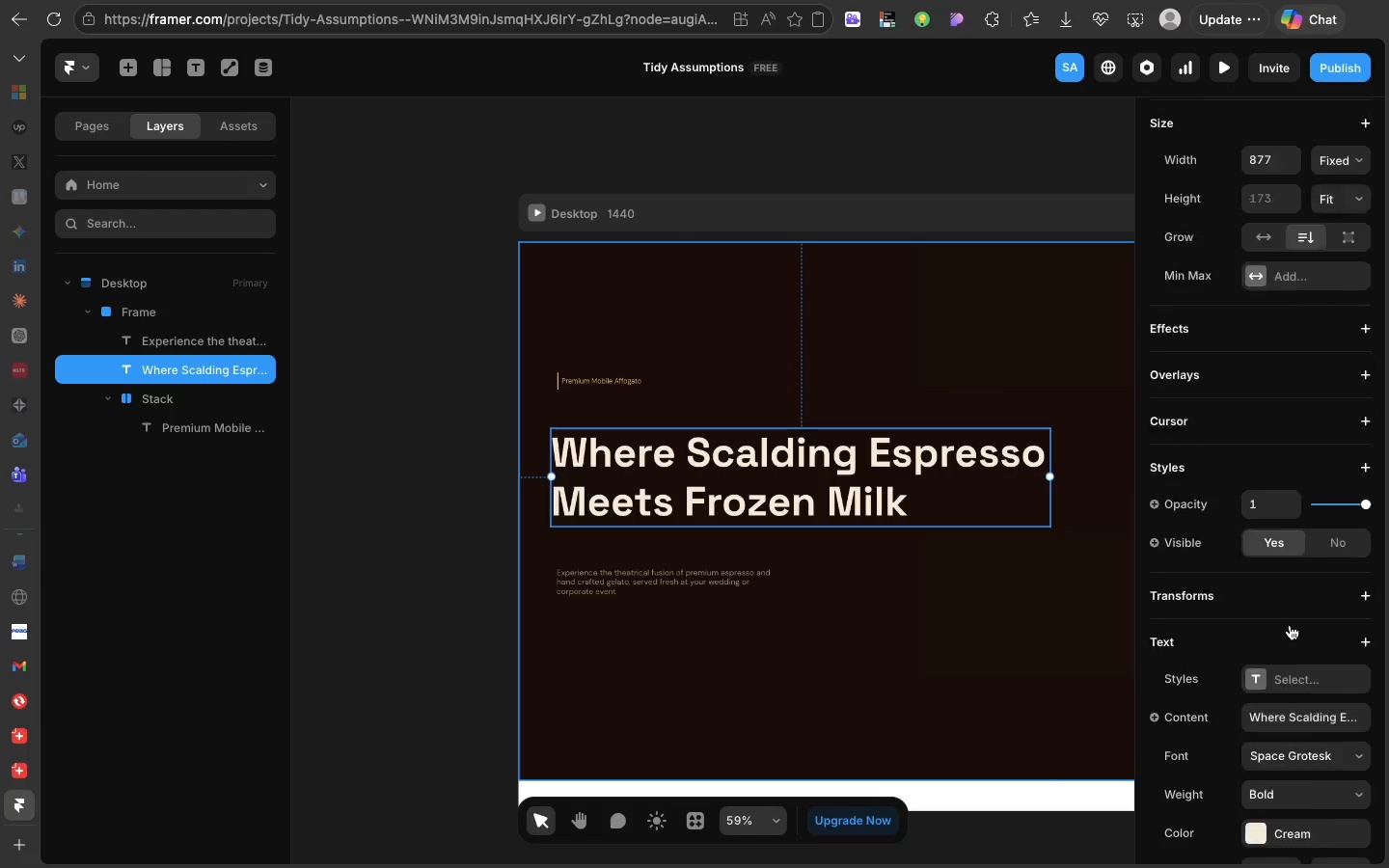 
scroll: coordinate [1290, 625], scroll_direction: down, amount: 63.0
 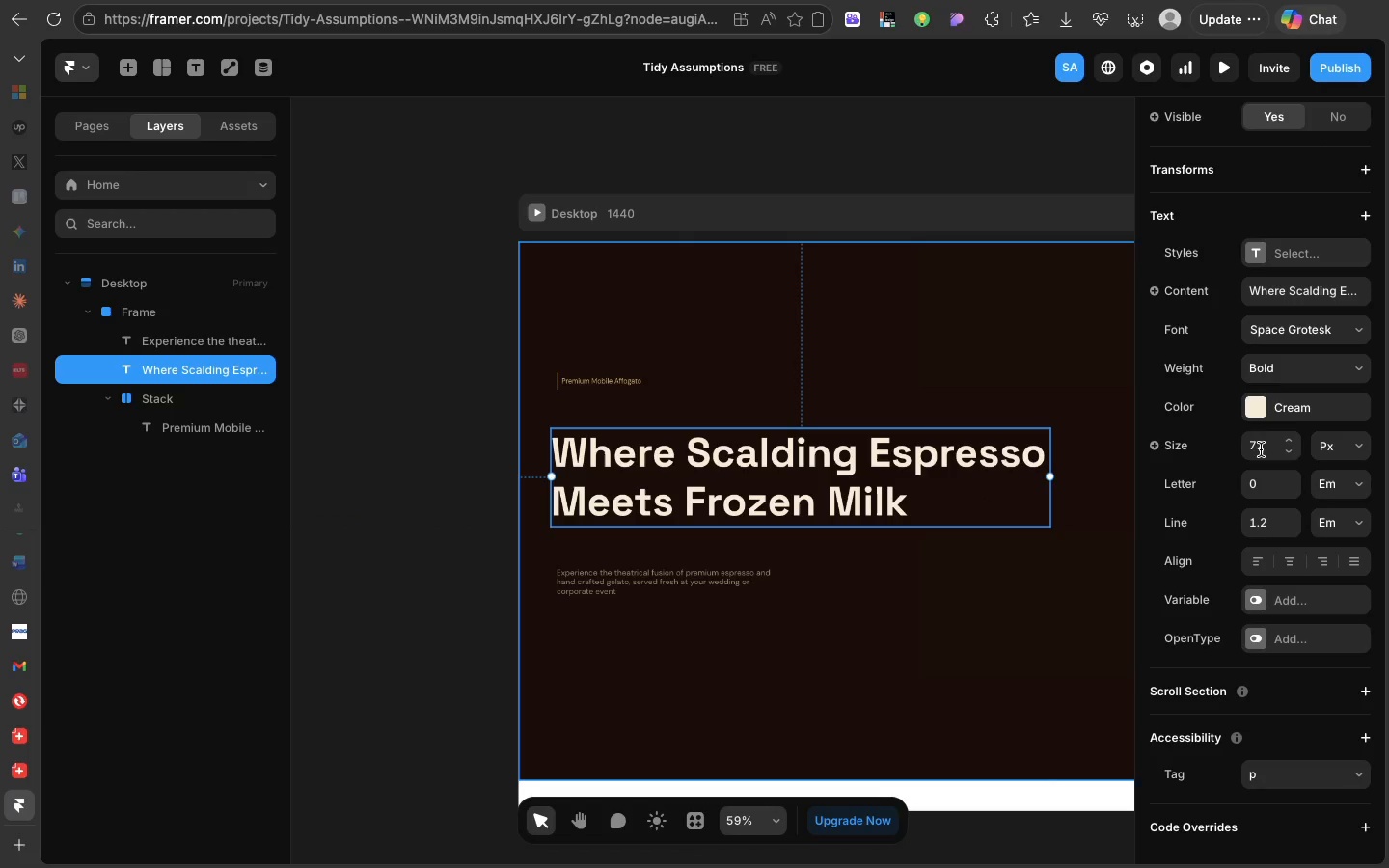 
left_click([1261, 449])
 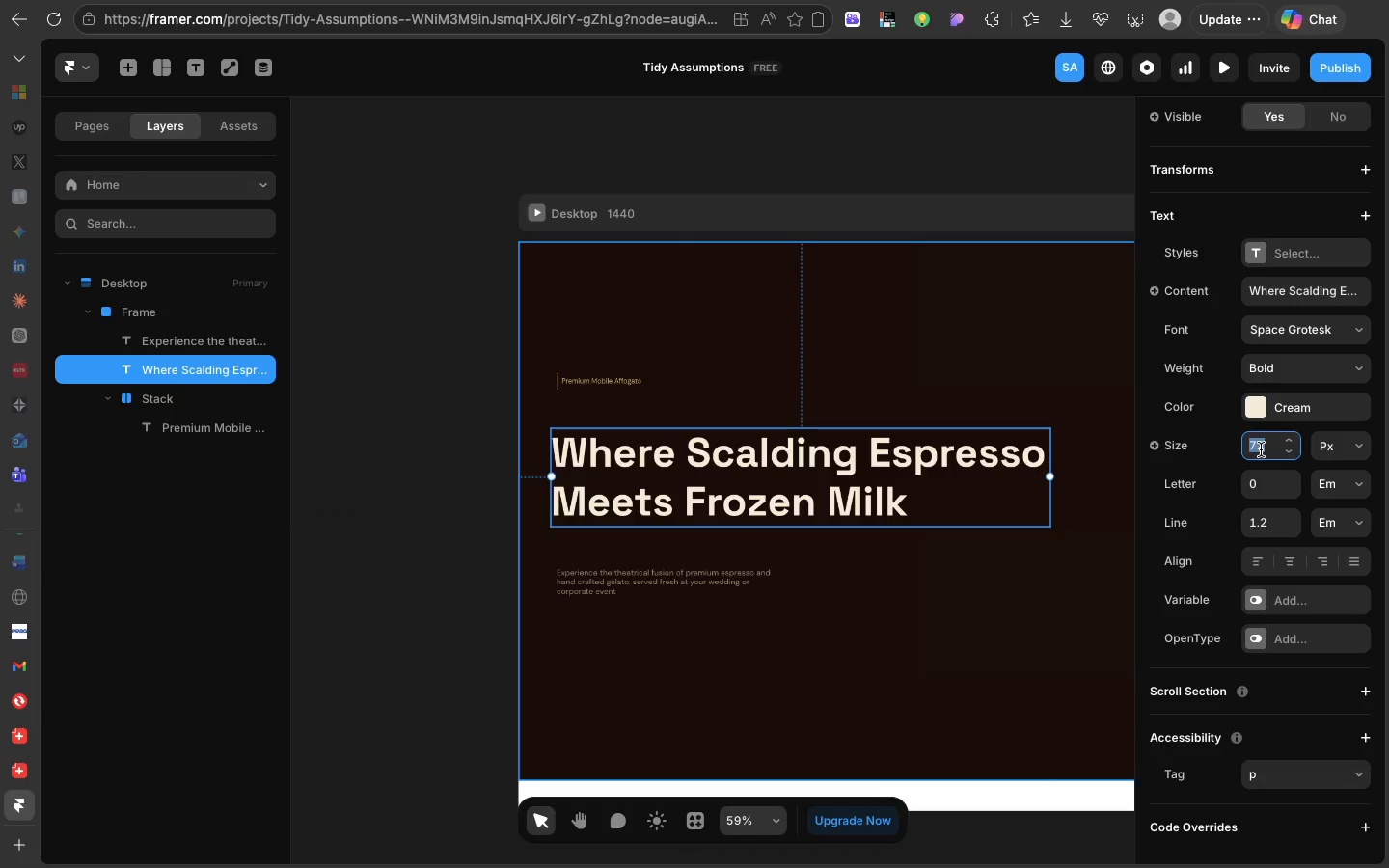 
type(64)
 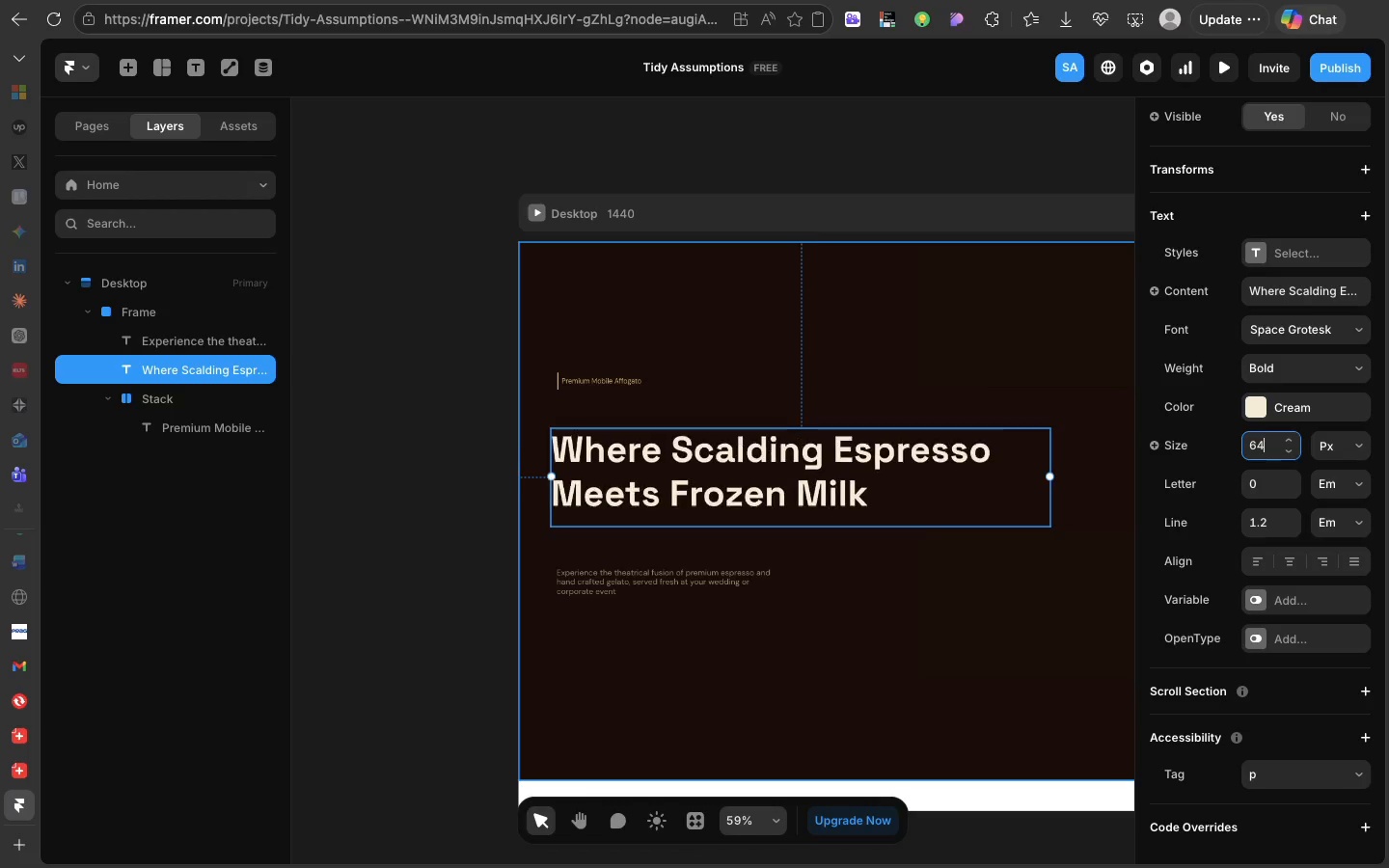 
key(Enter)
 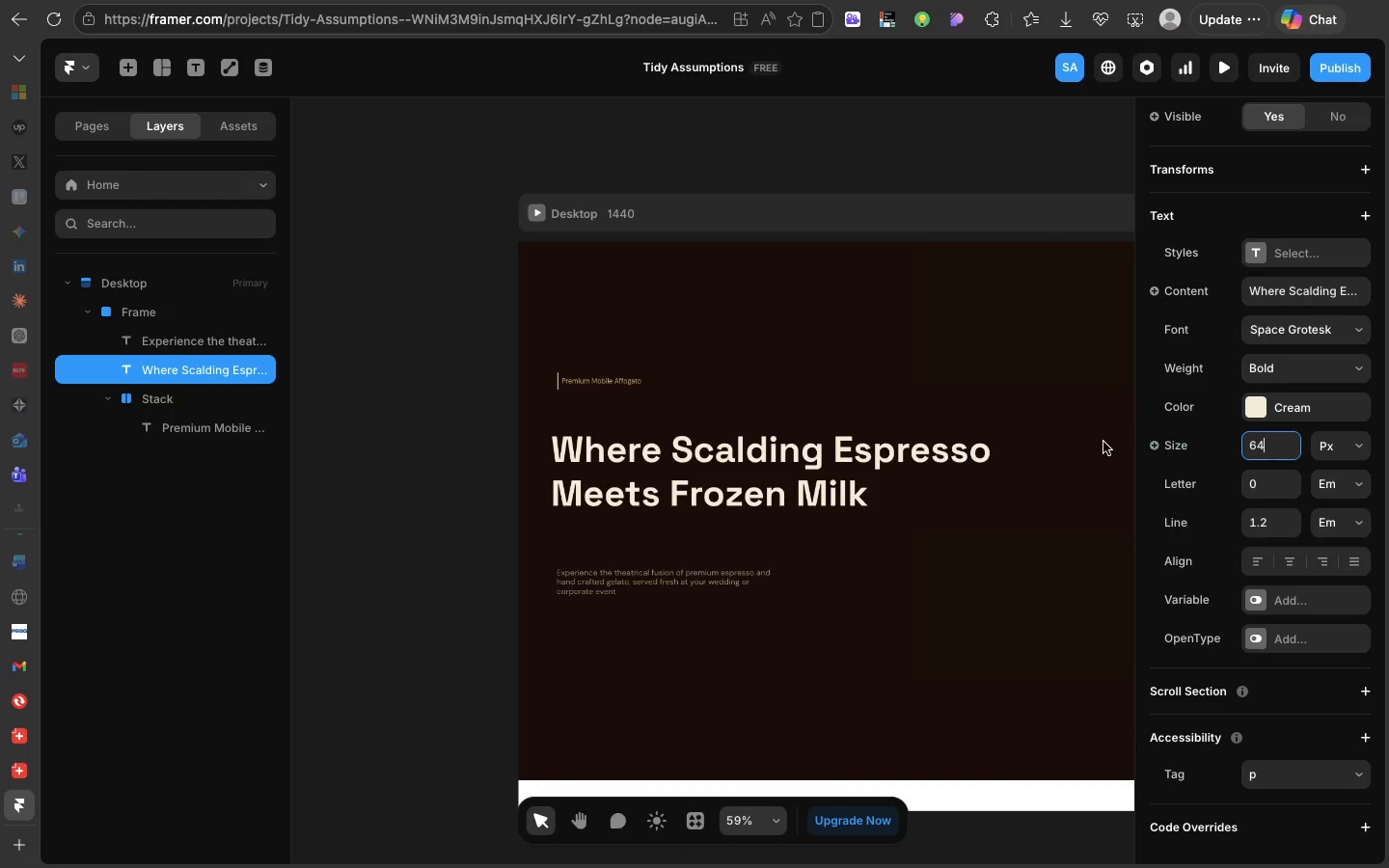 
scroll: coordinate [838, 531], scroll_direction: down, amount: 32.0
 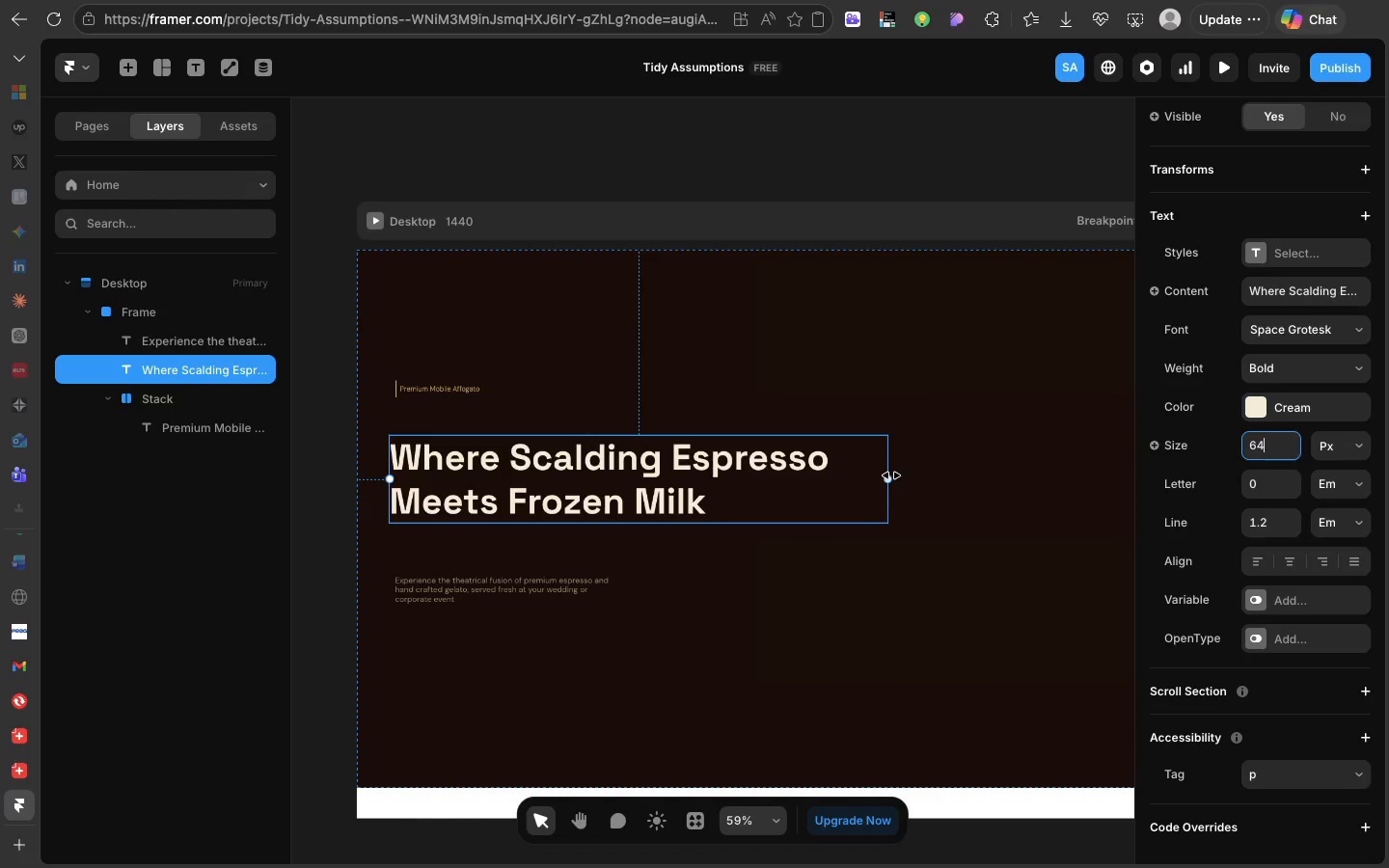 
left_click_drag(start_coordinate=[891, 475], to_coordinate=[843, 474])
 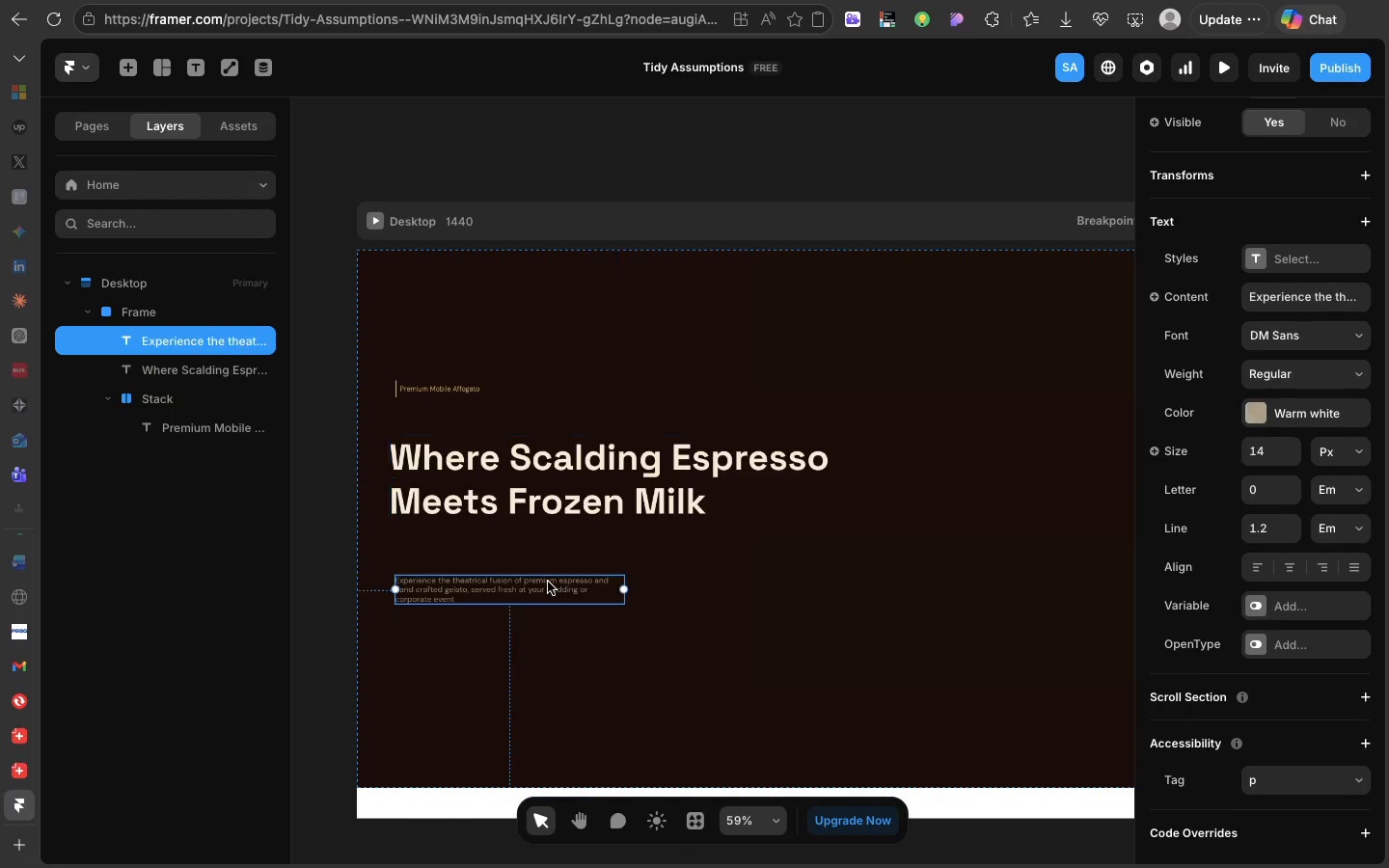 
left_click([548, 582])
 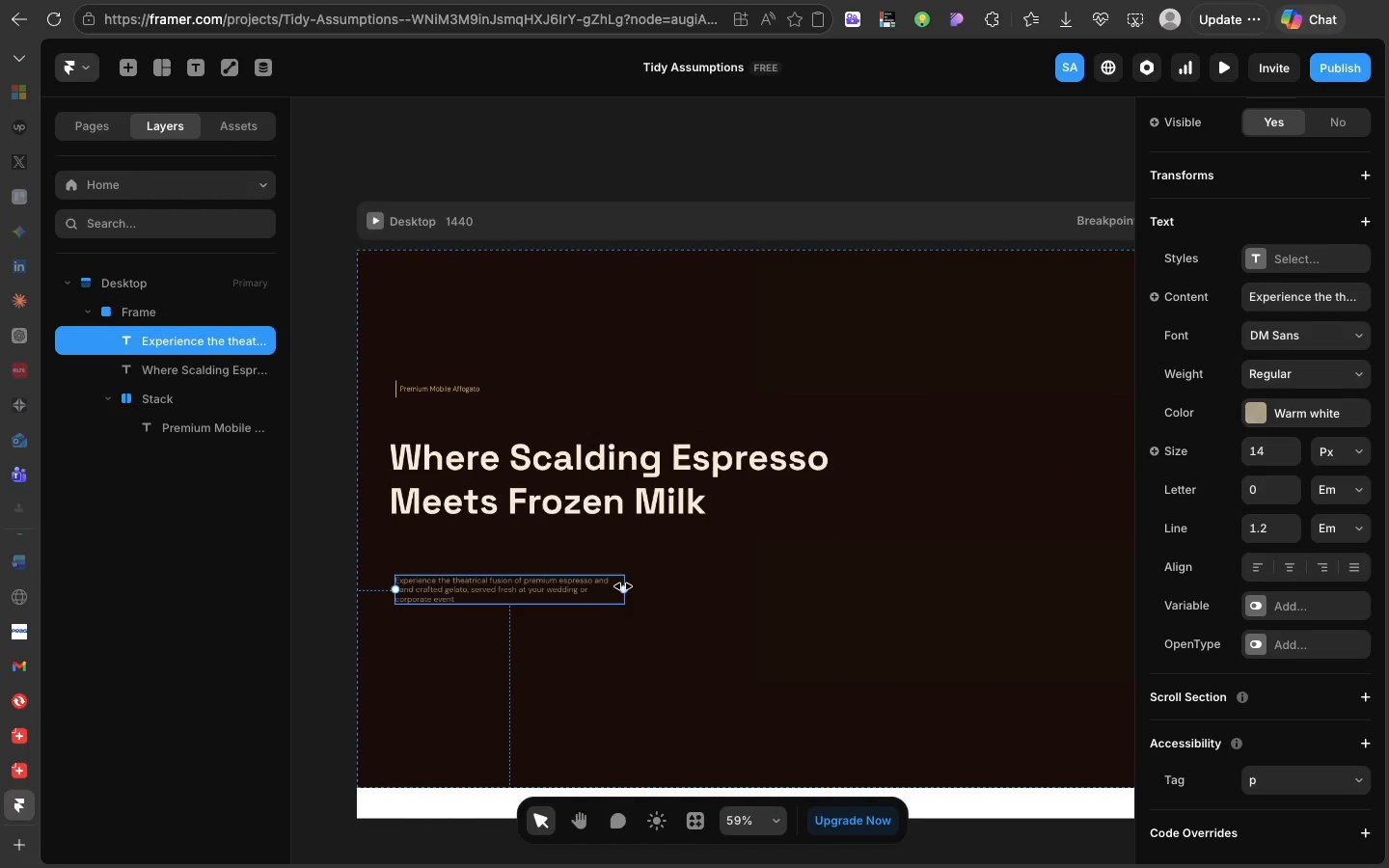 
left_click_drag(start_coordinate=[623, 586], to_coordinate=[834, 568])
 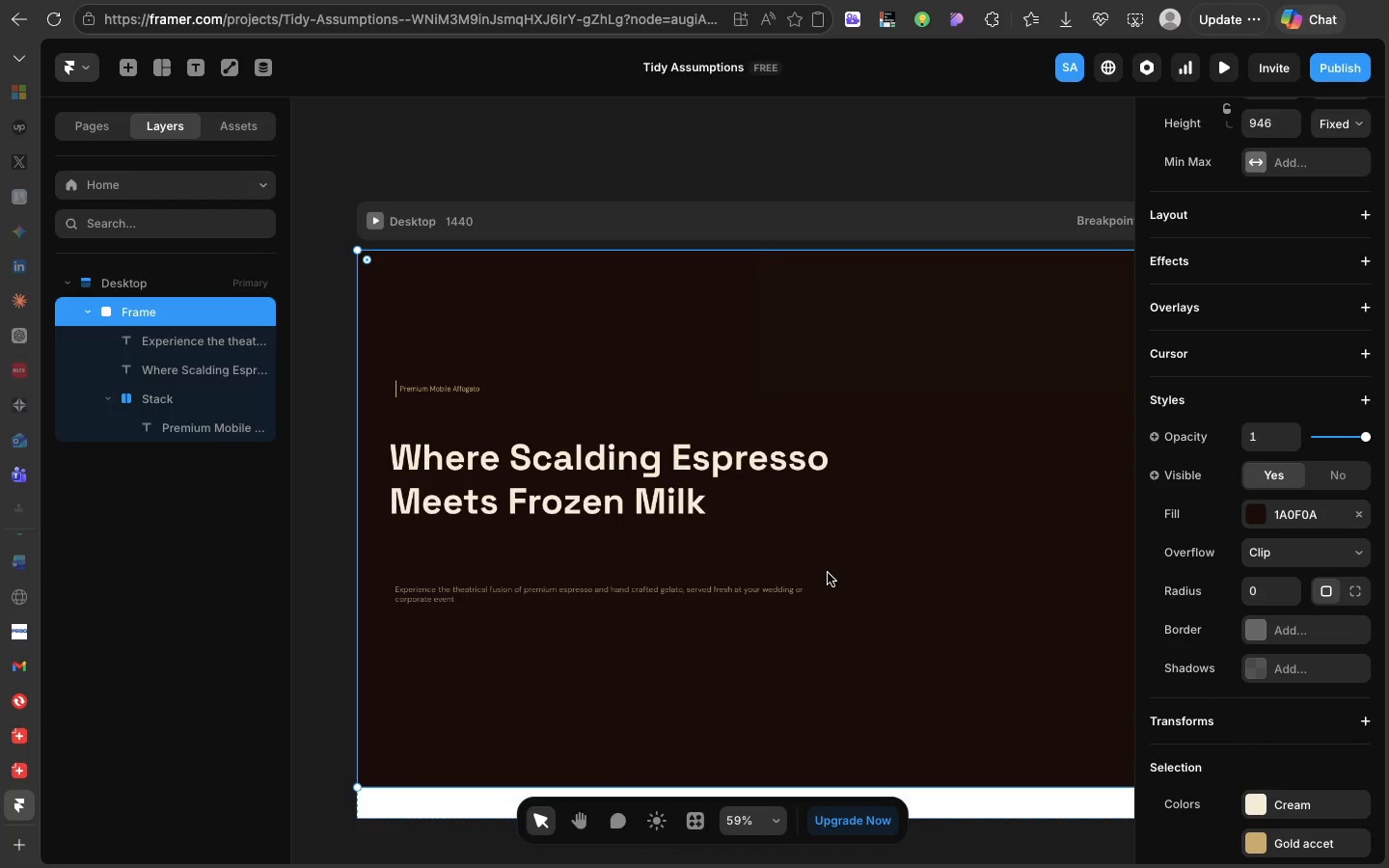 
left_click([828, 573])
 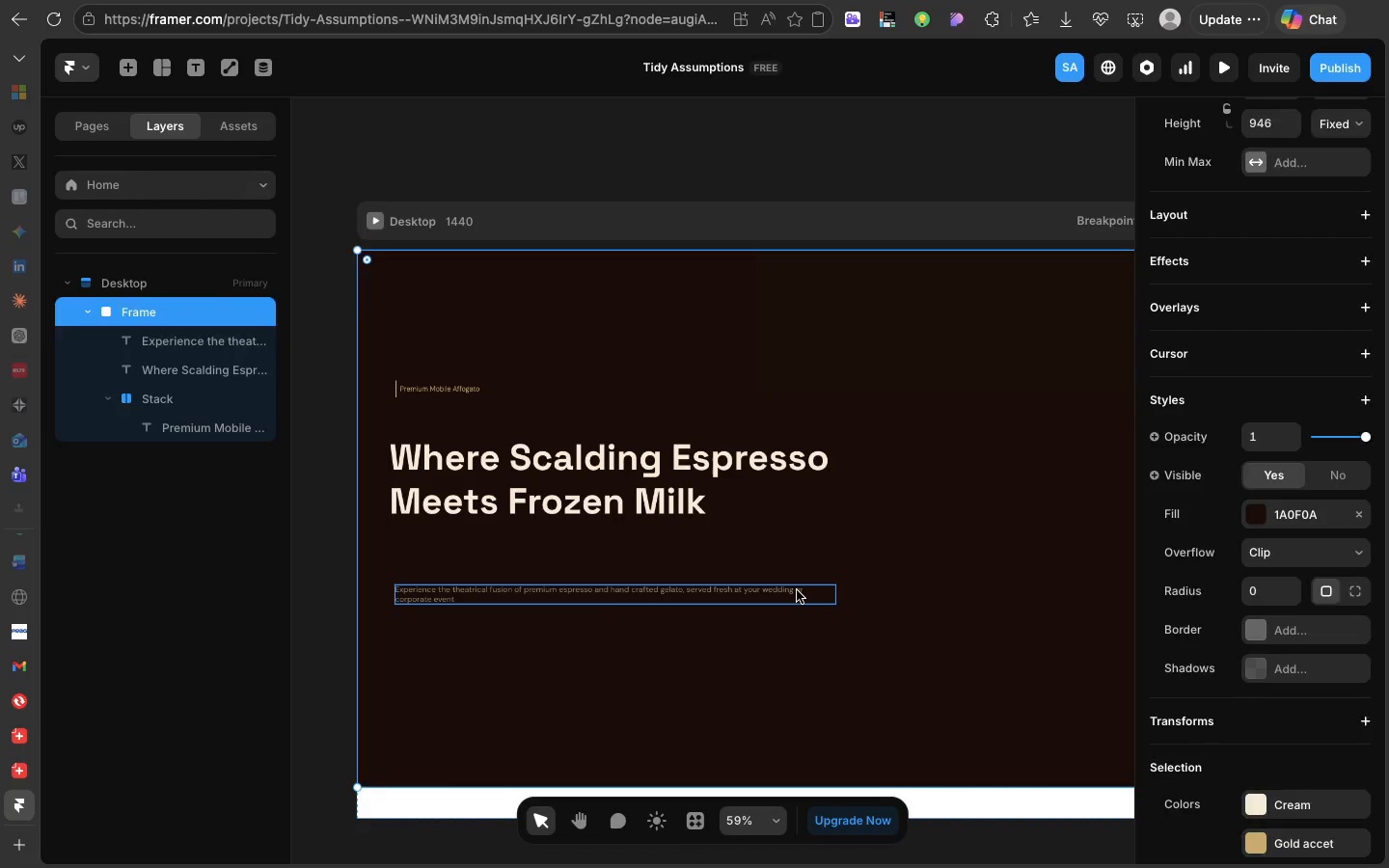 
left_click([797, 590])
 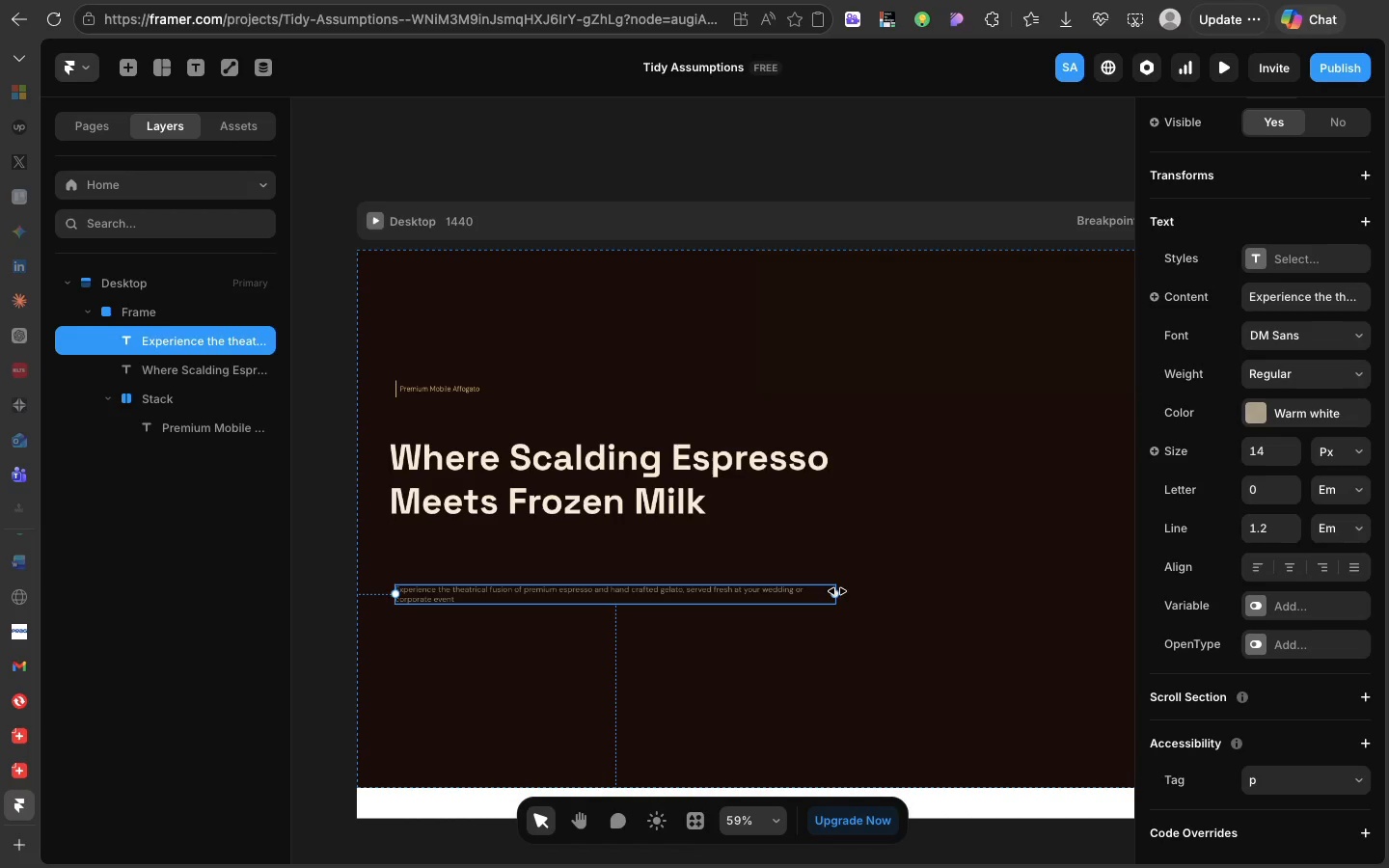 
left_click_drag(start_coordinate=[837, 591], to_coordinate=[753, 592])
 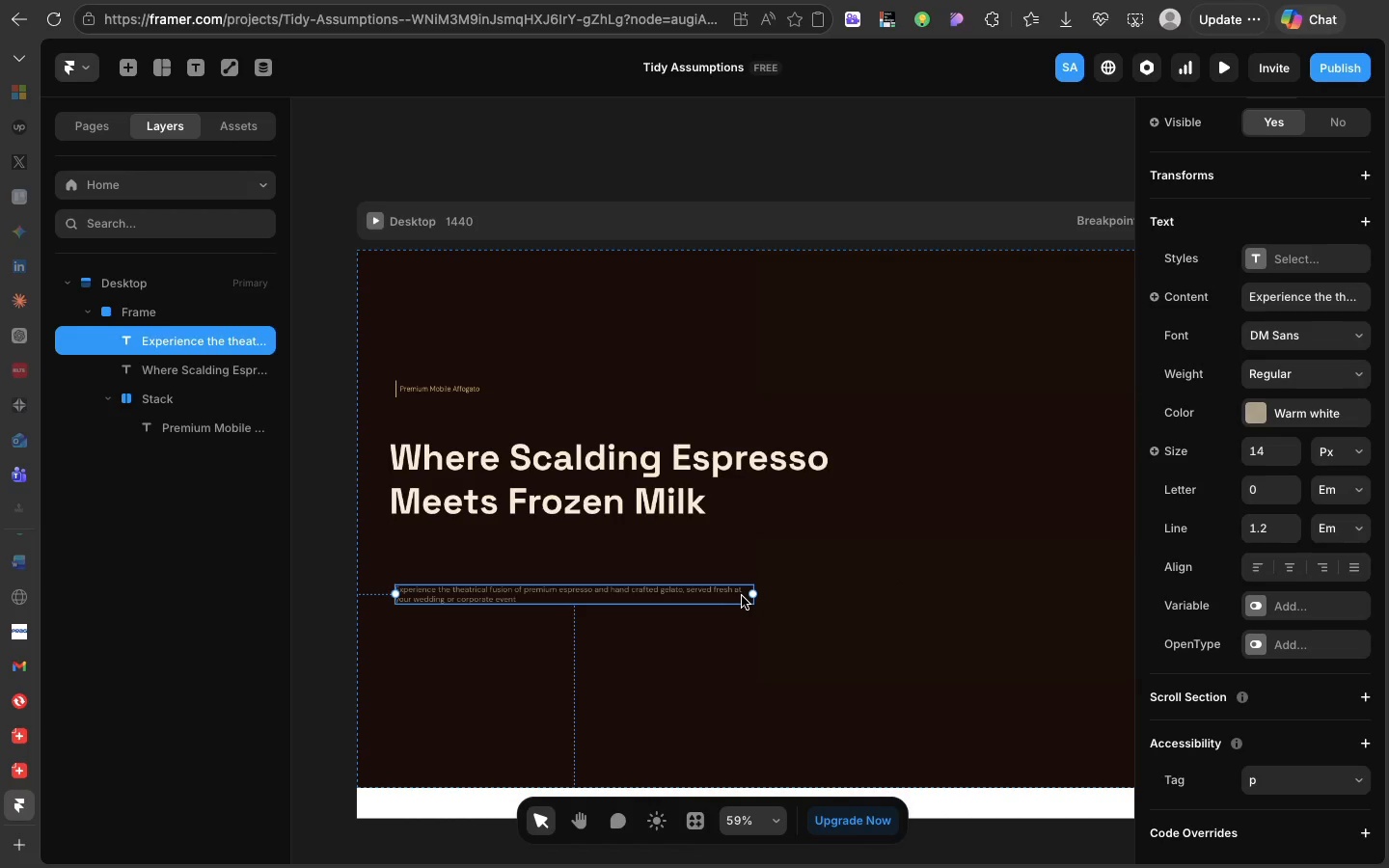 
left_click_drag(start_coordinate=[742, 596], to_coordinate=[737, 553])
 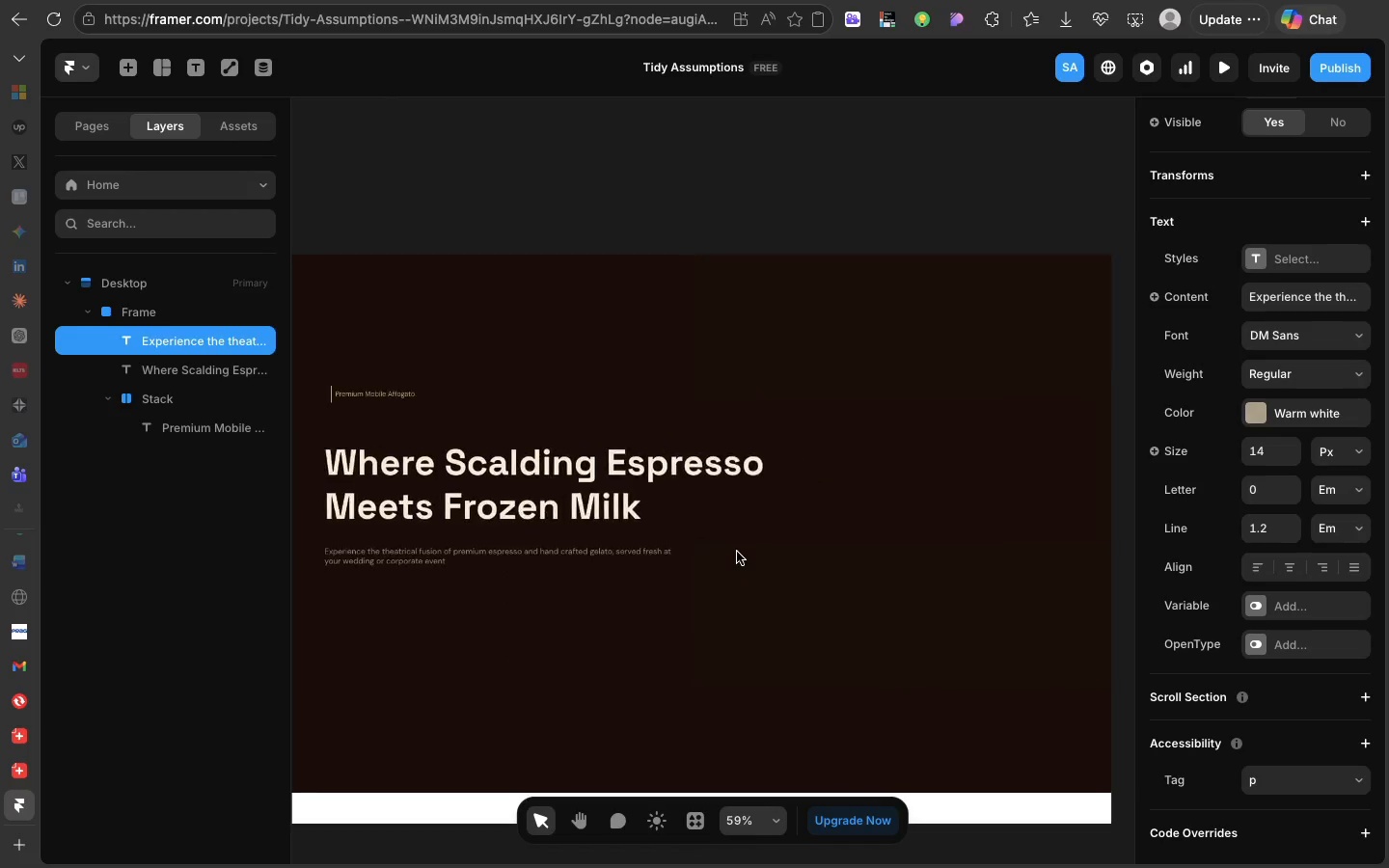 
scroll: coordinate [649, 427], scroll_direction: down, amount: 60.0
 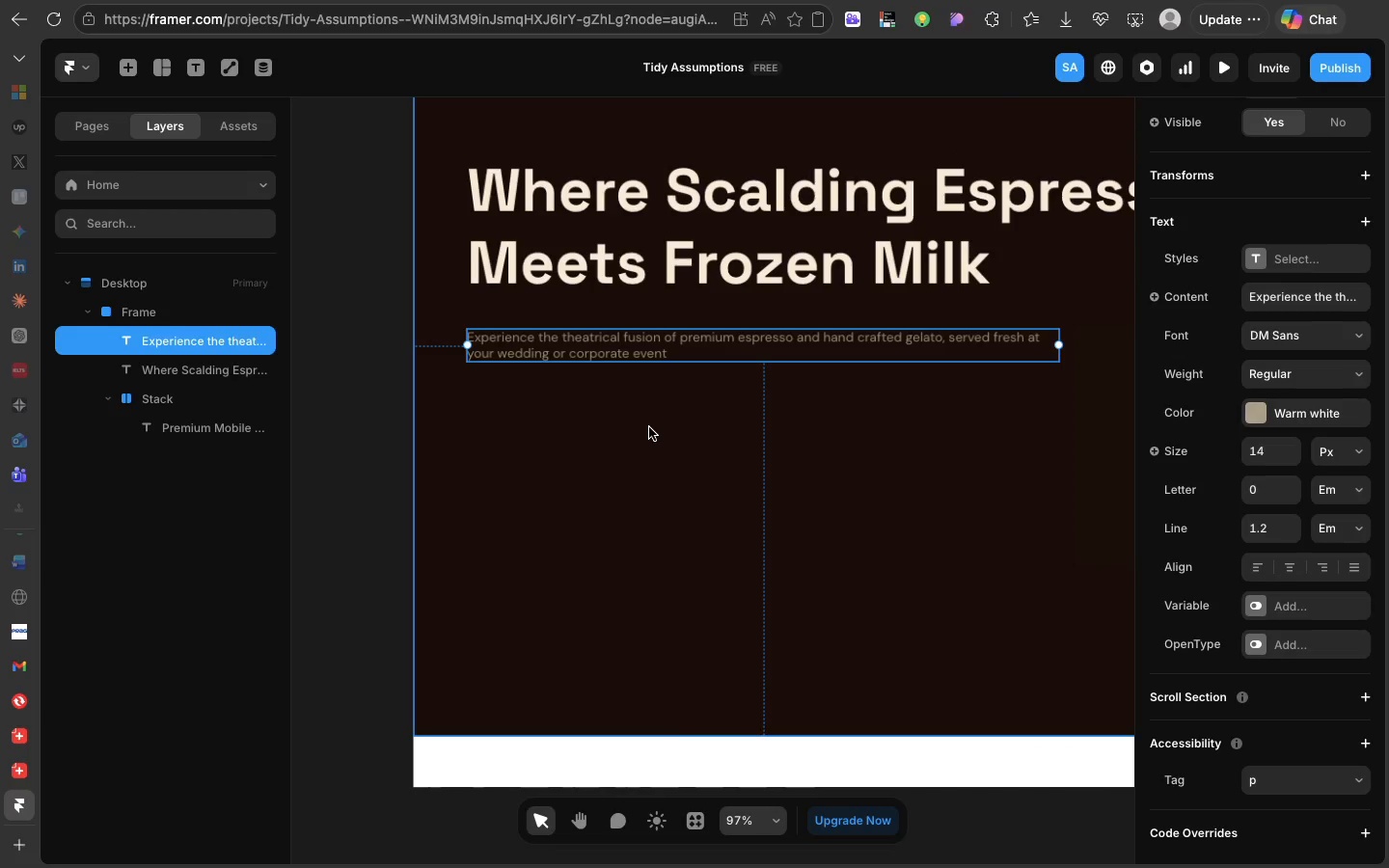 
key(T)
 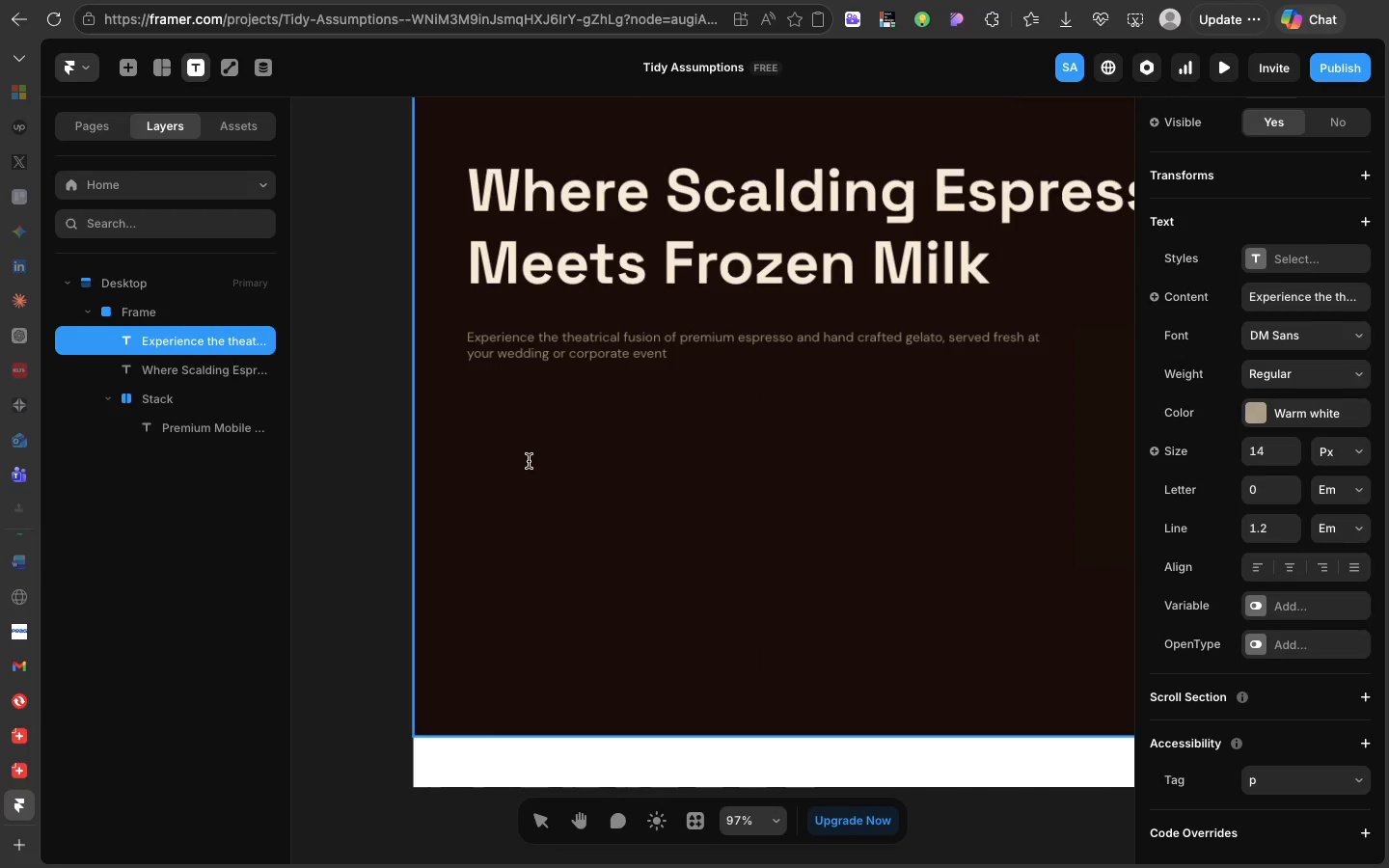 
left_click([529, 461])
 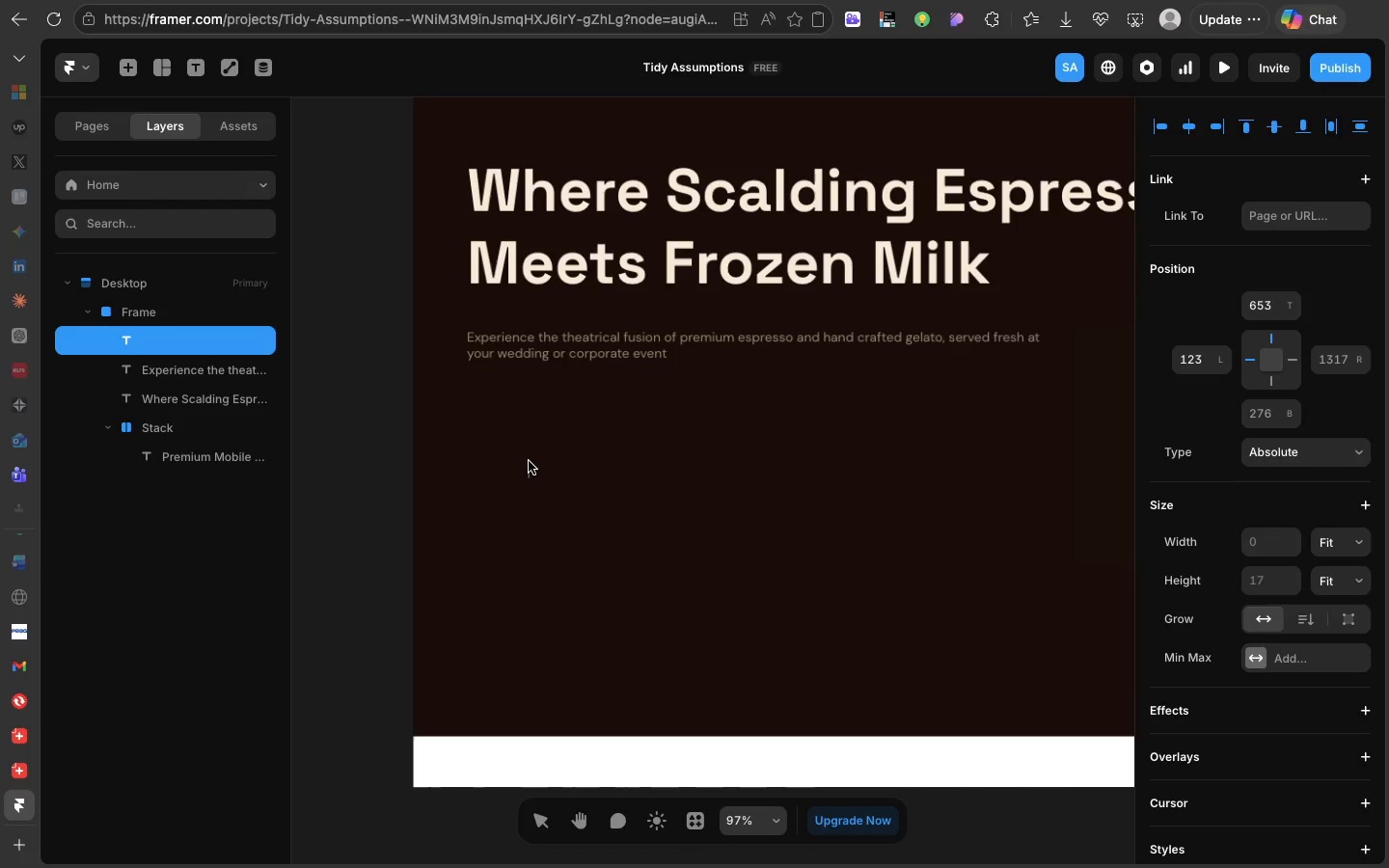 
key(CapsLock)
 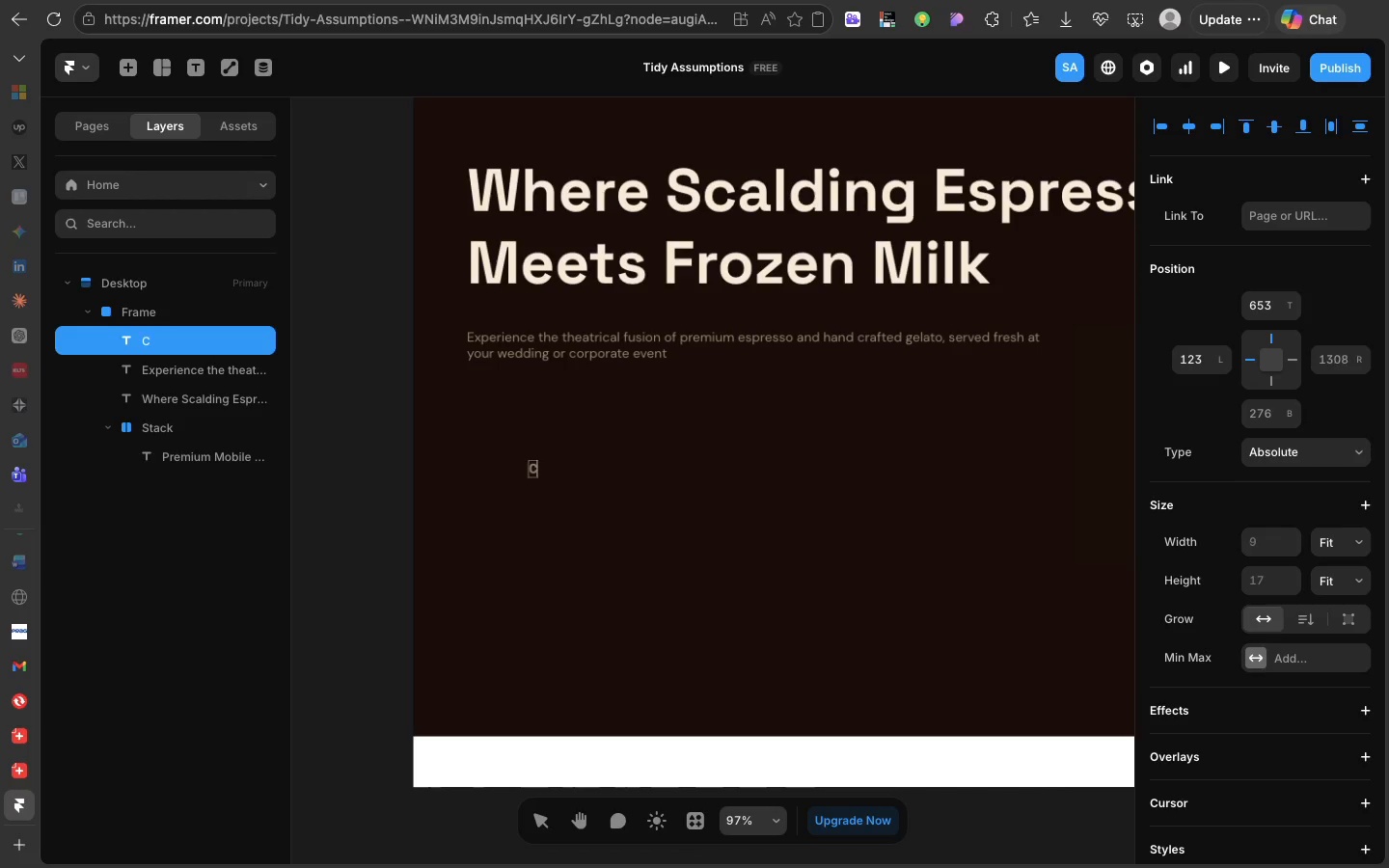 
key(C)
 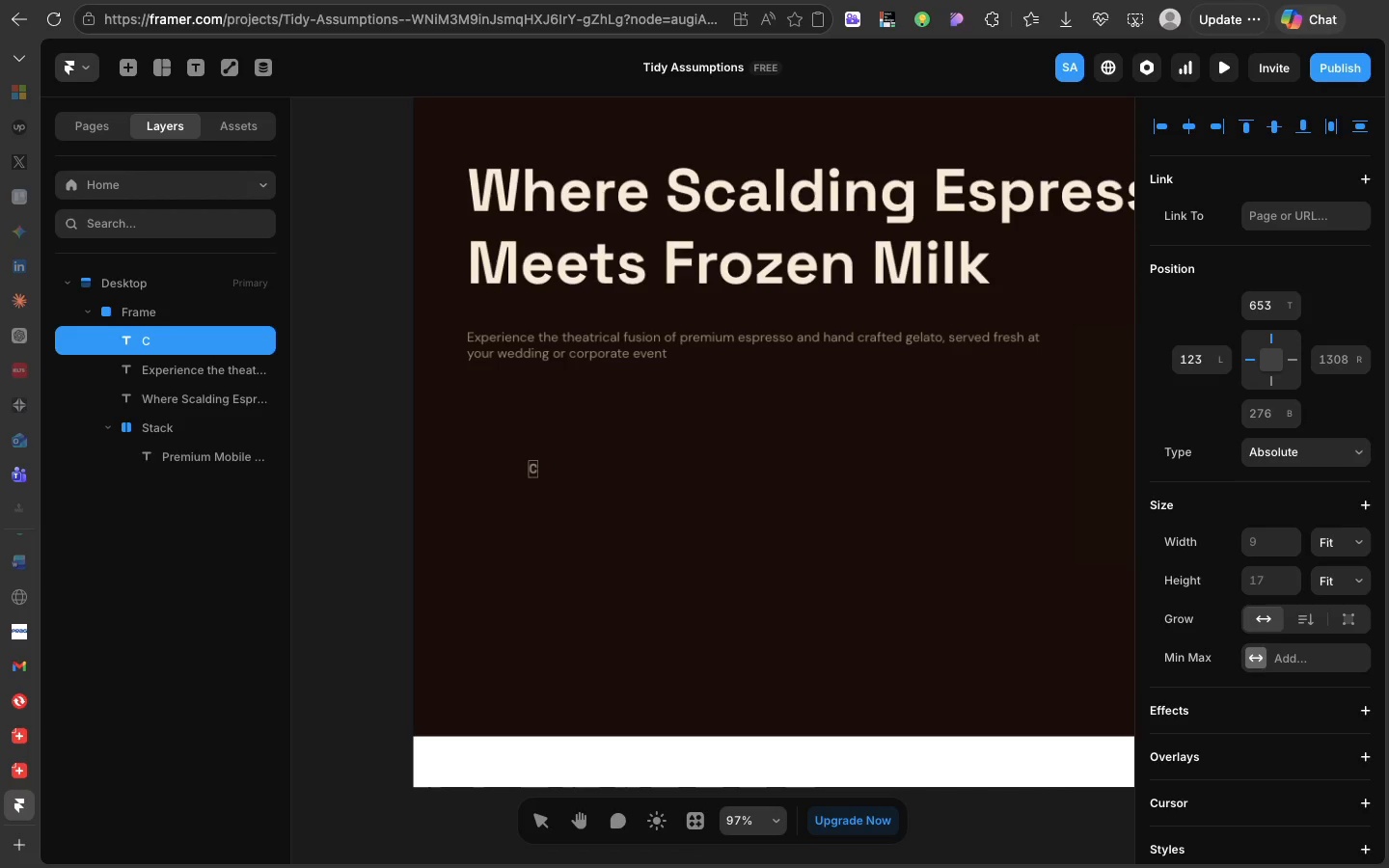 
wait(5.78)
 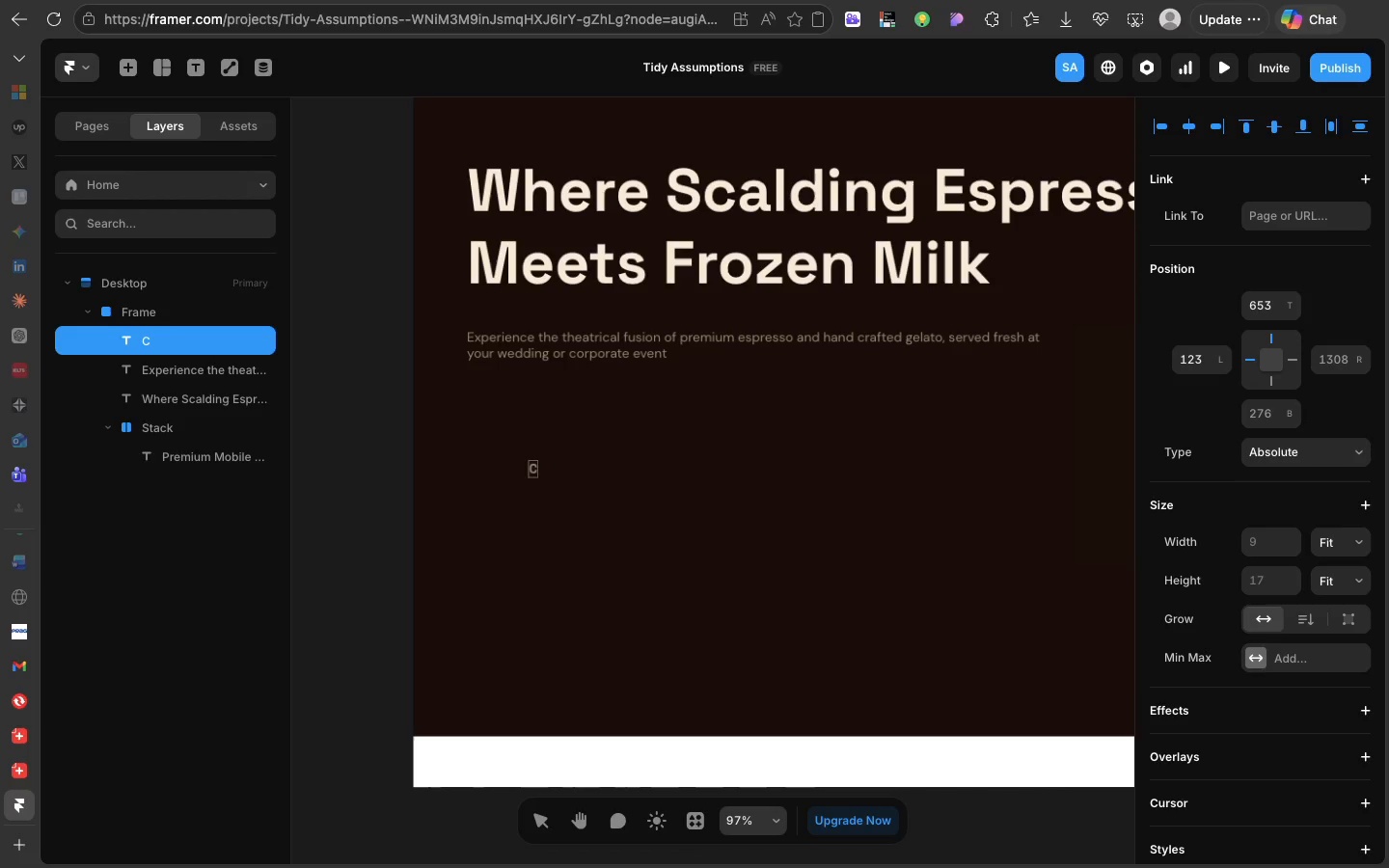 
type(HEC)